 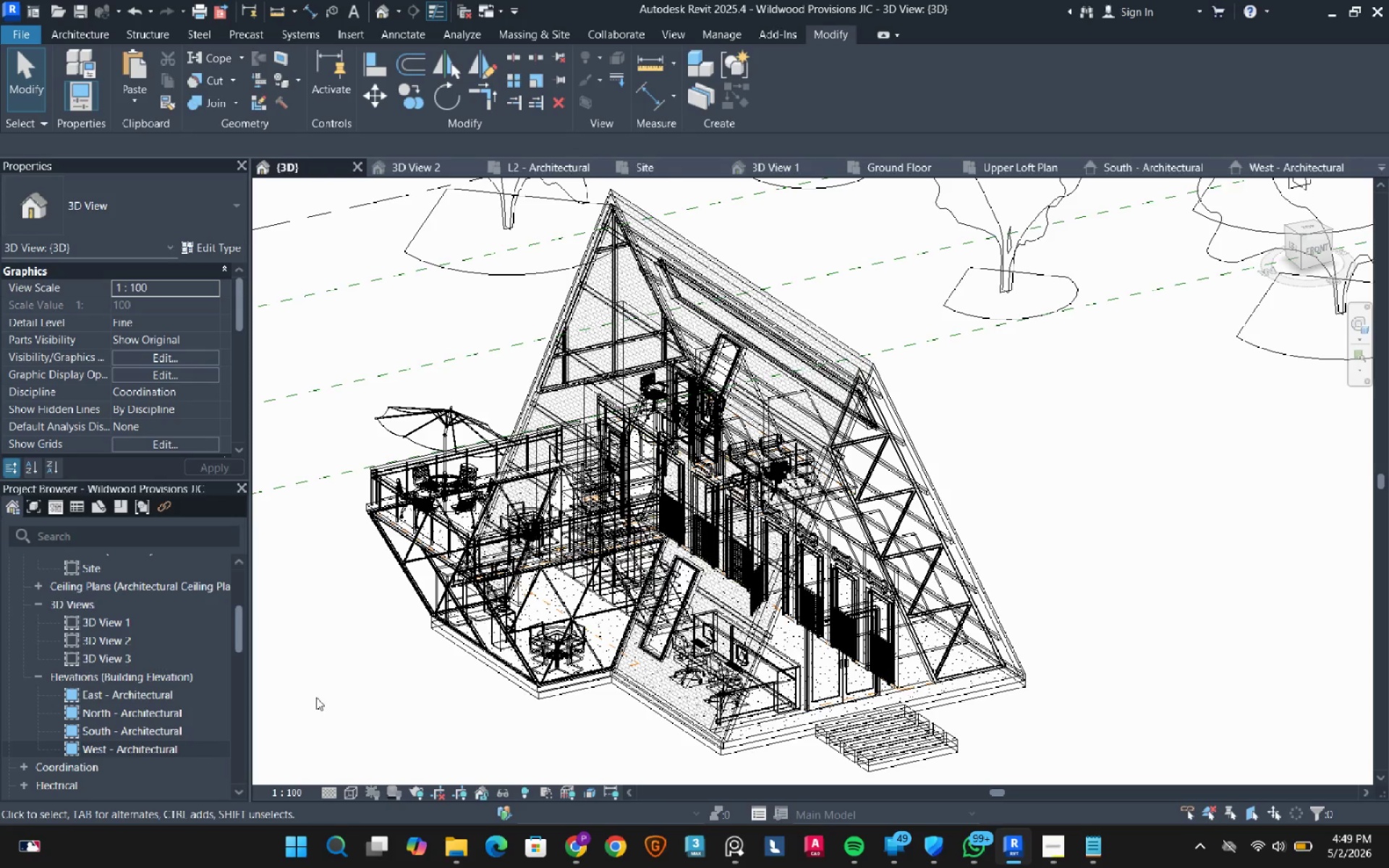 
key(PrintScreen)
 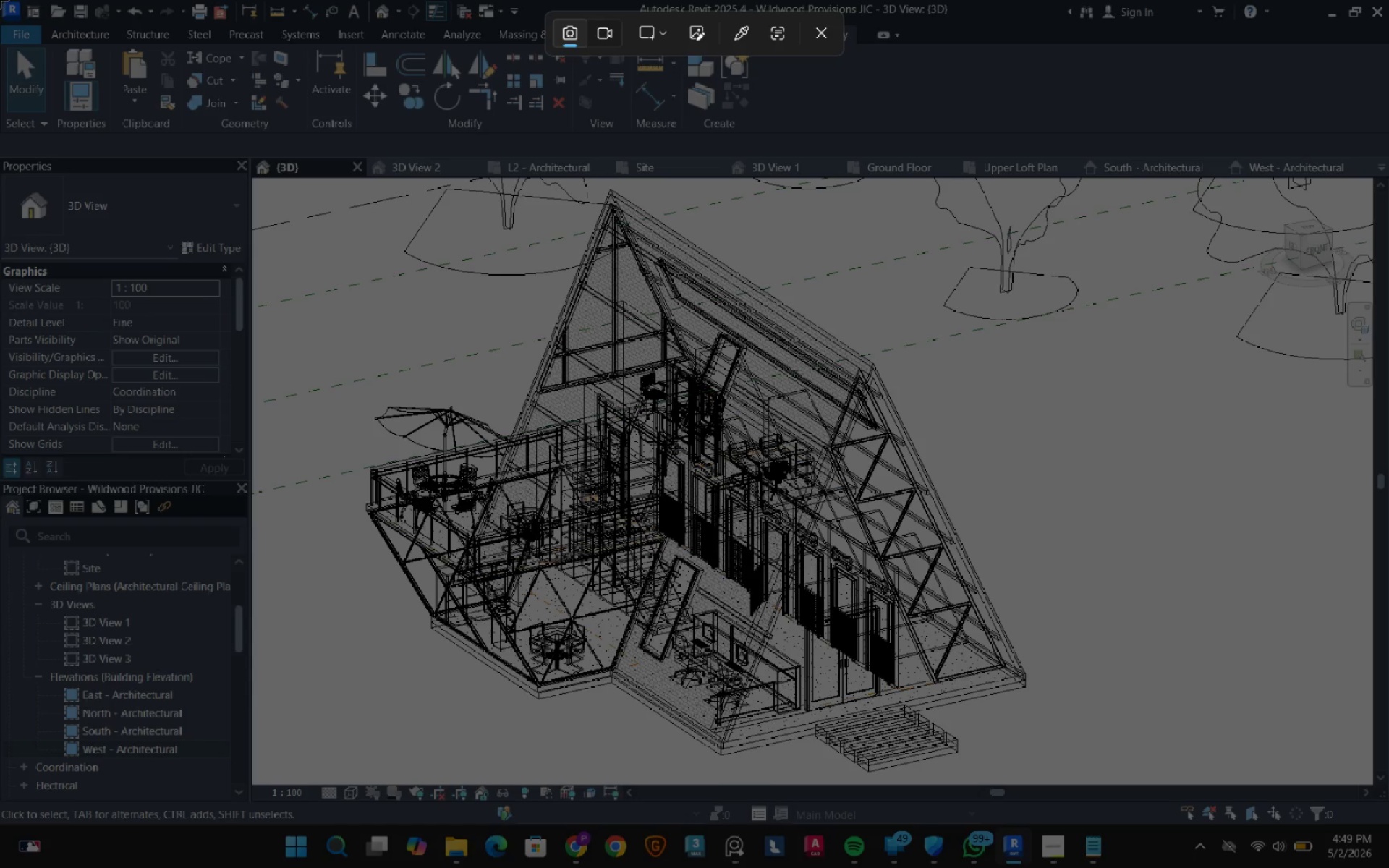 
left_click_drag(start_coordinate=[0, 0], to_coordinate=[1388, 825])
 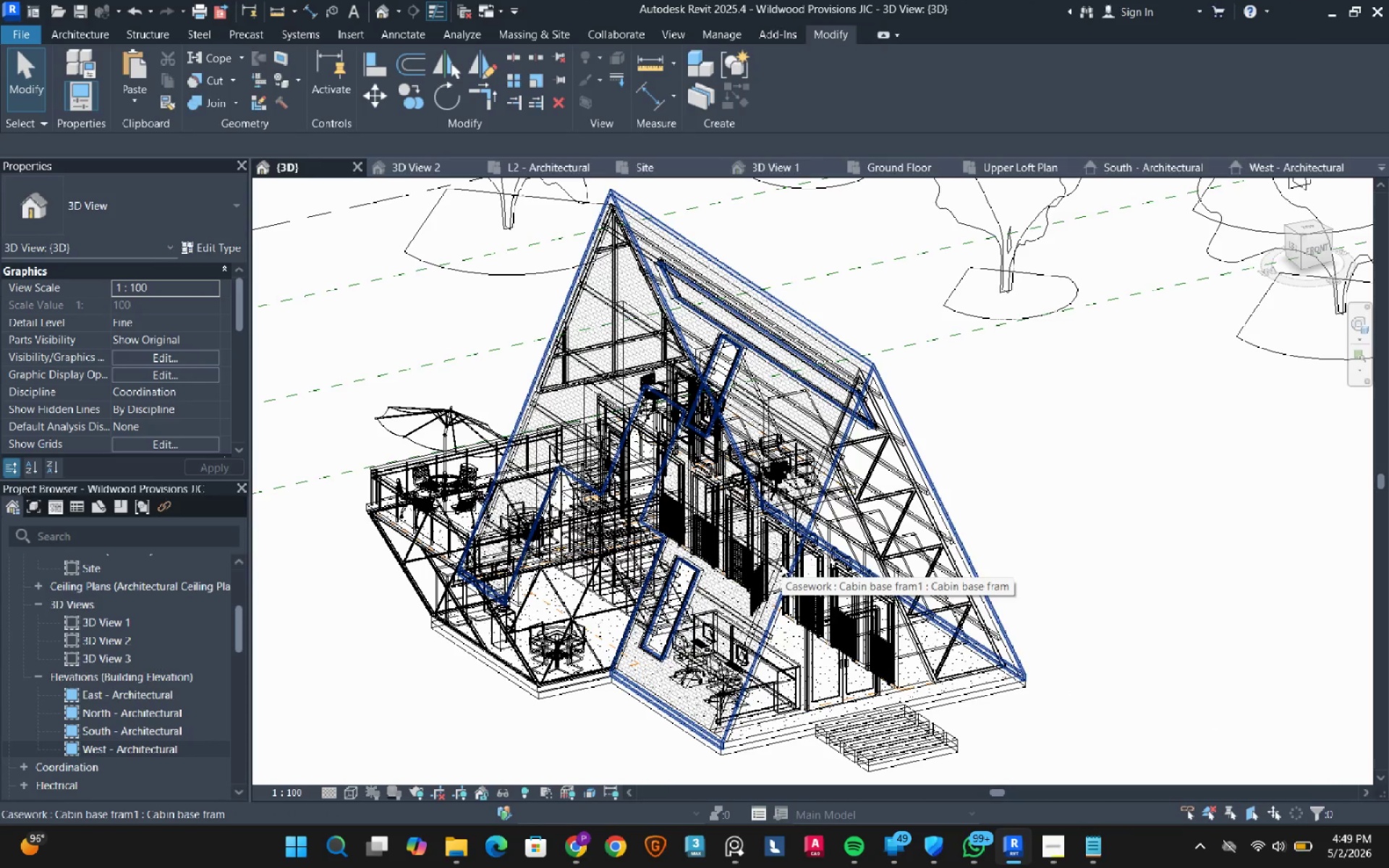 
type(sd)
 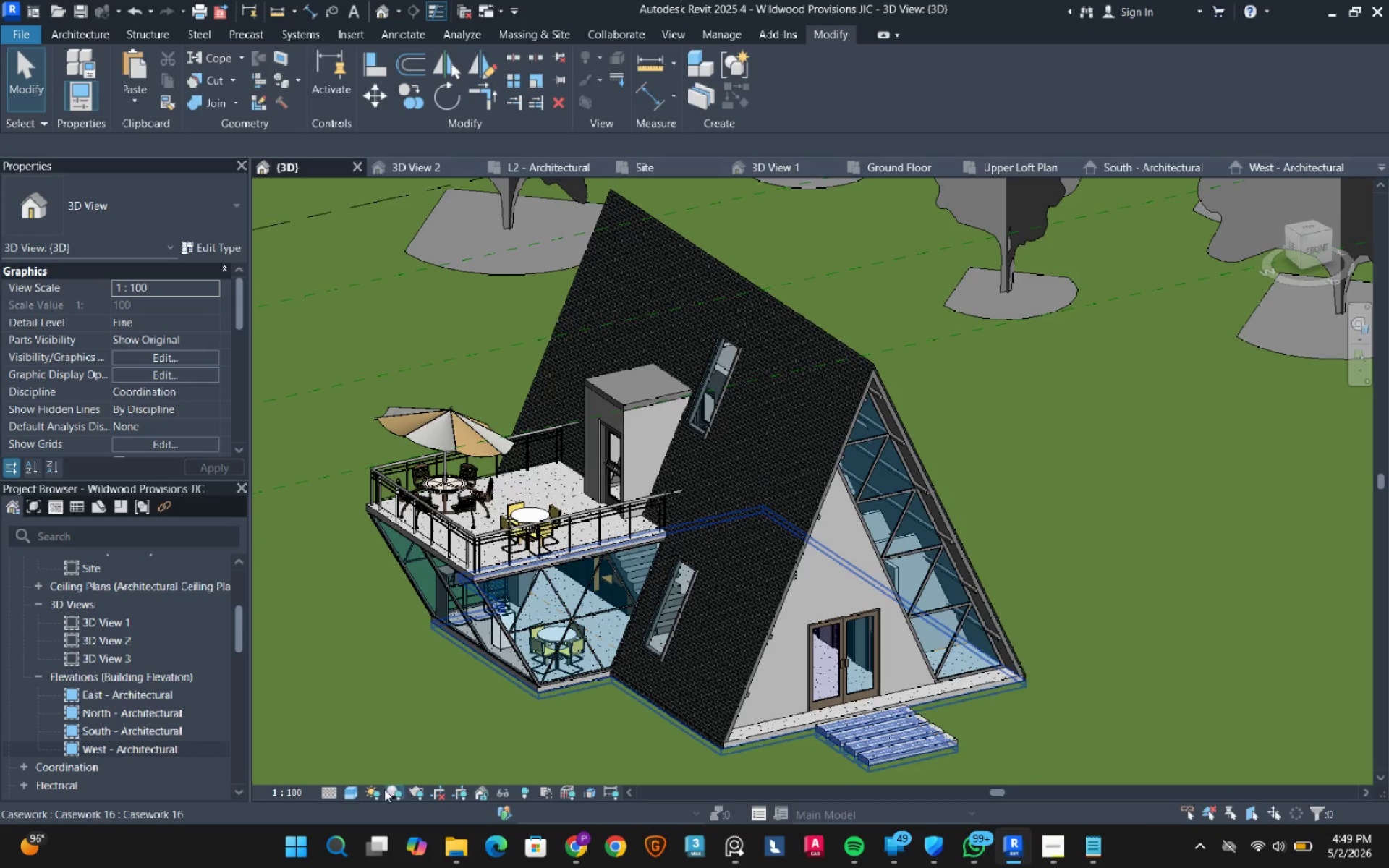 
left_click([356, 791])
 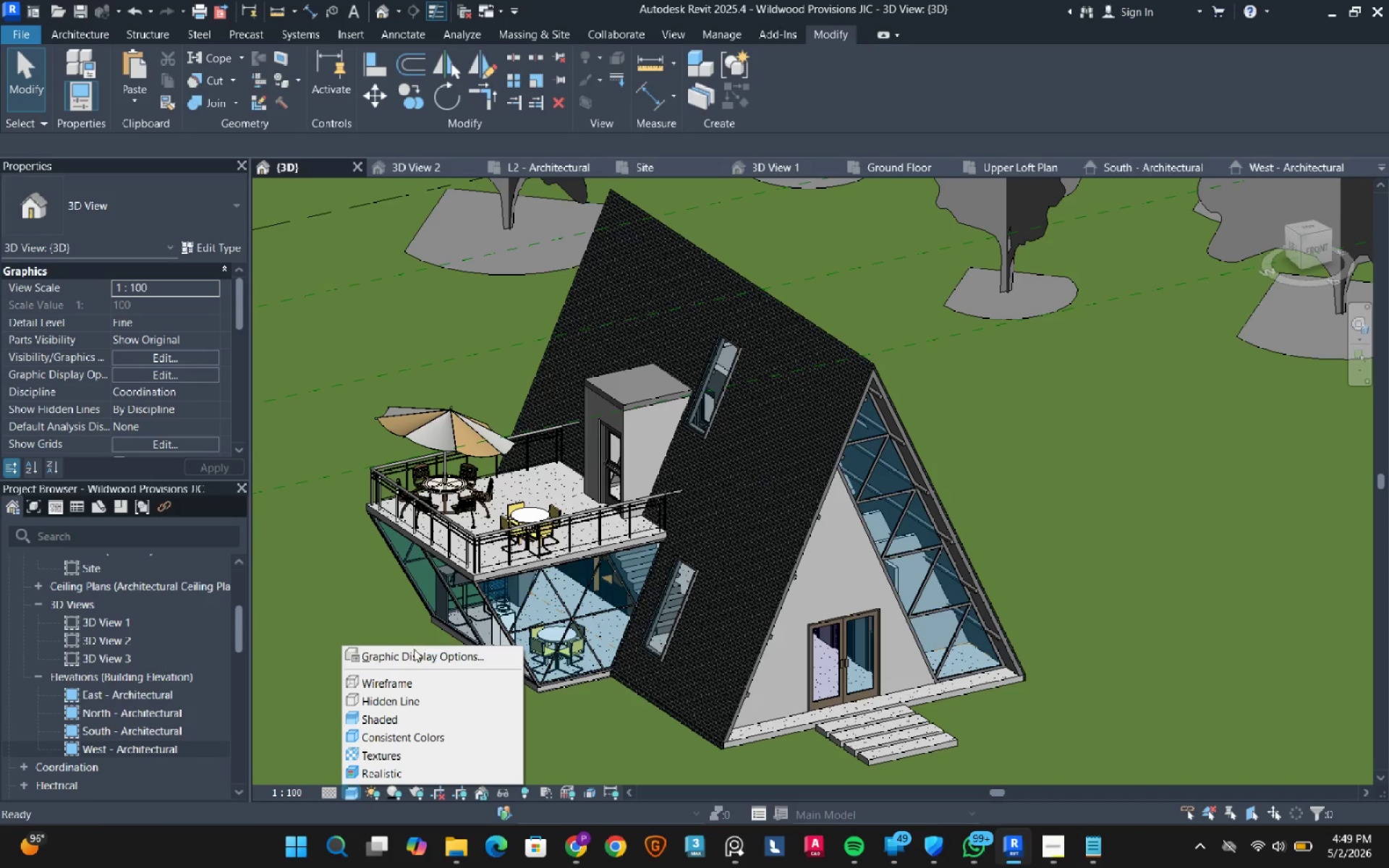 
left_click([410, 656])
 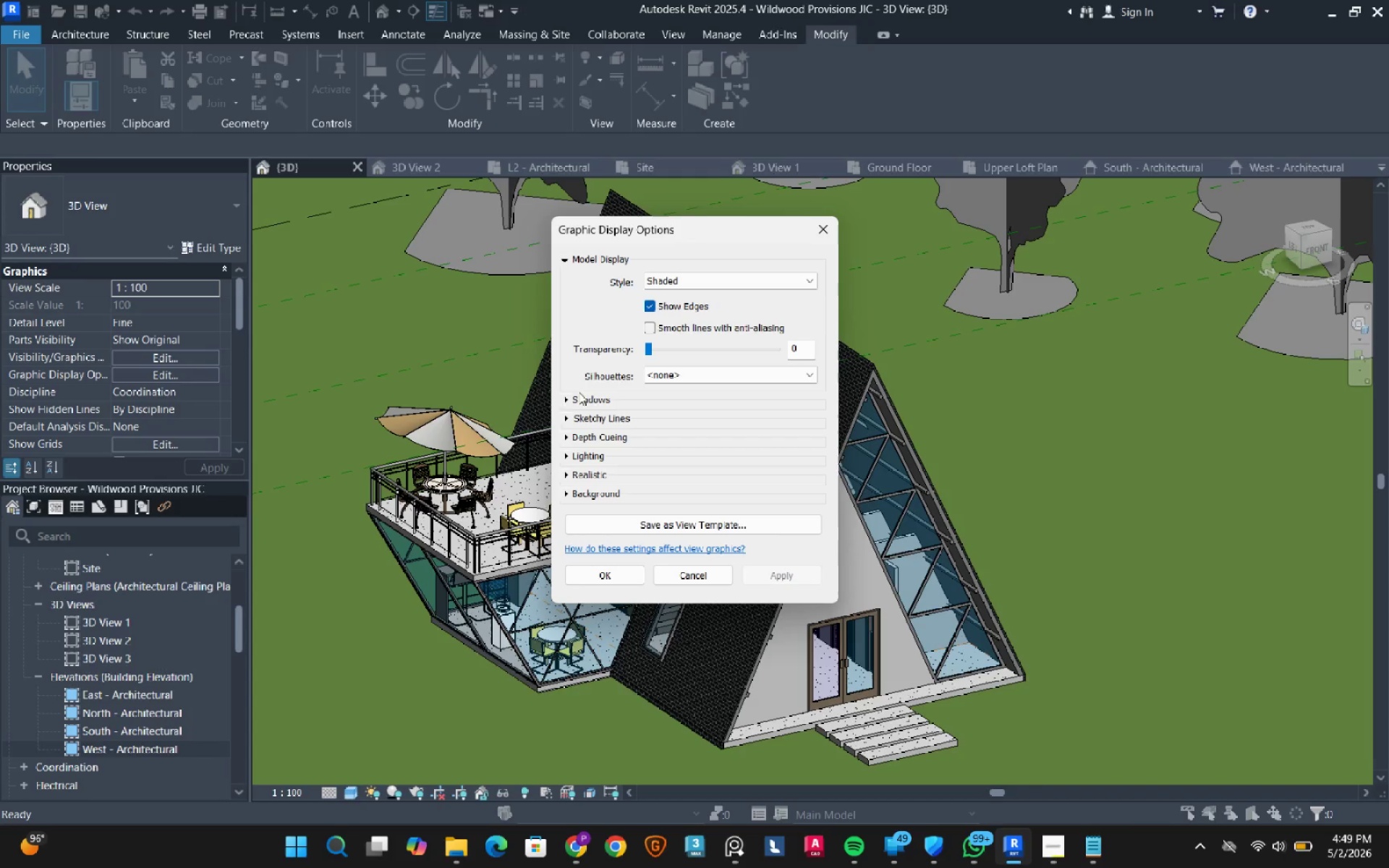 
wait(6.44)
 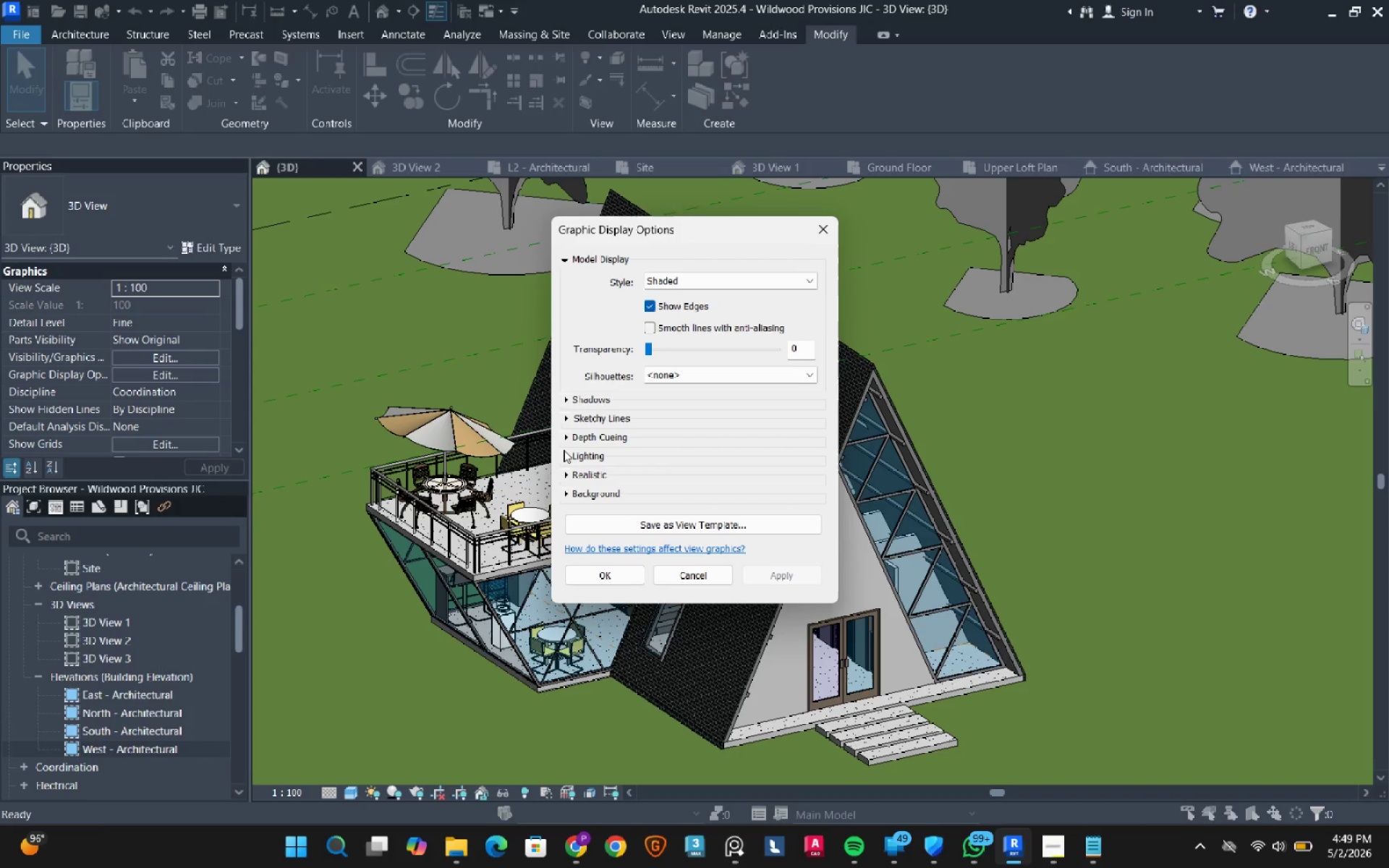 
double_click([804, 349])
 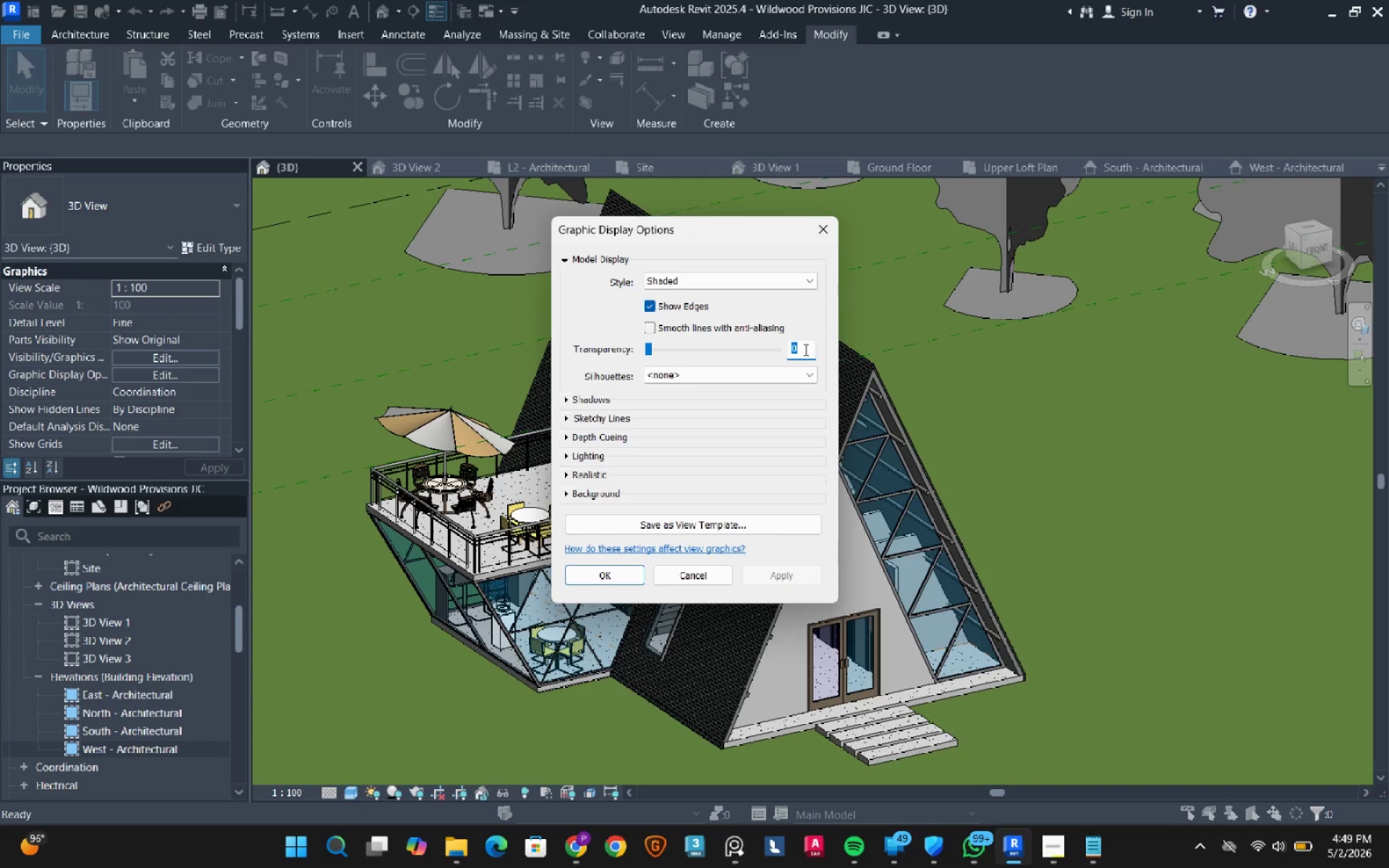 
key(Numpad5)
 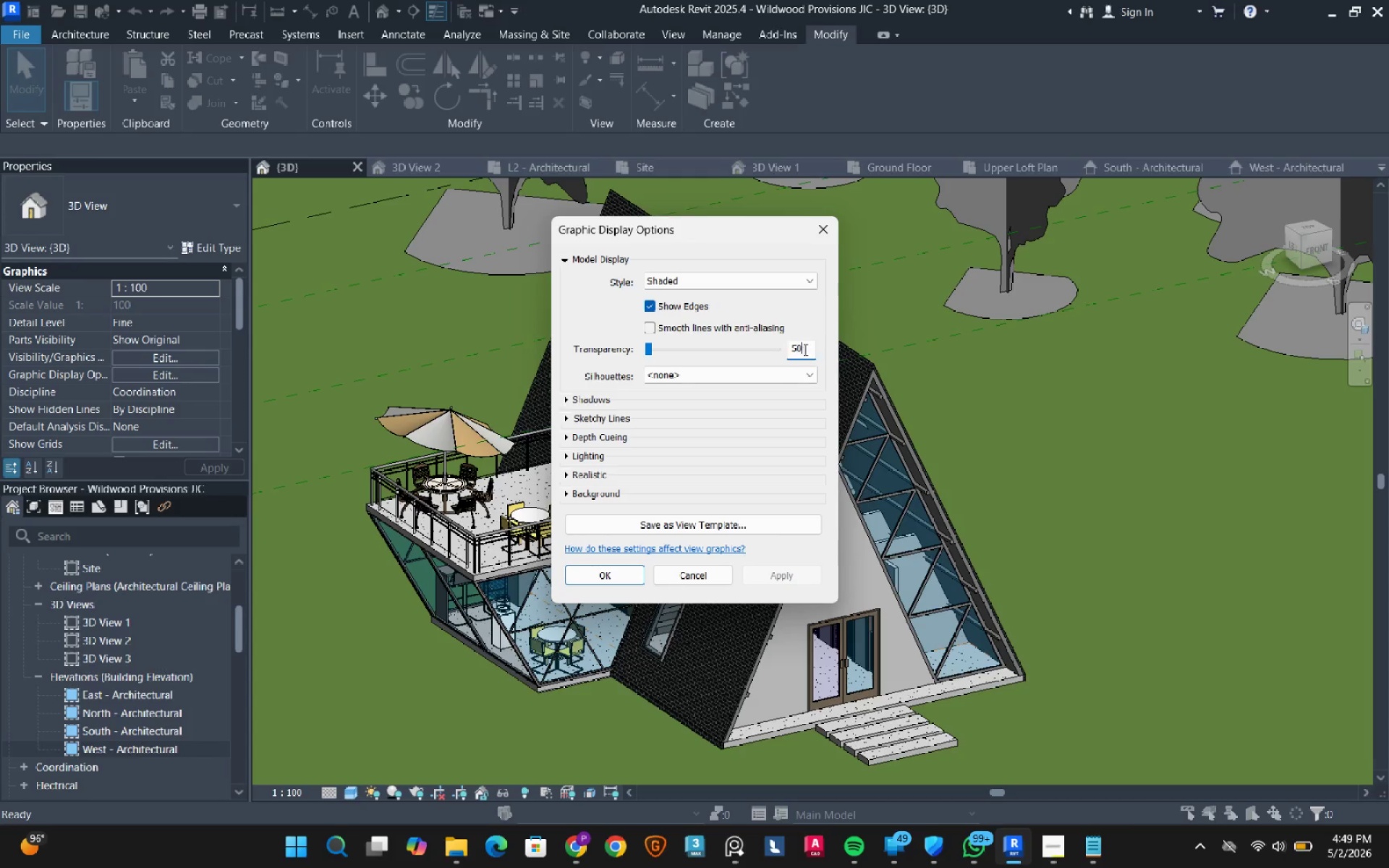 
key(Numpad0)
 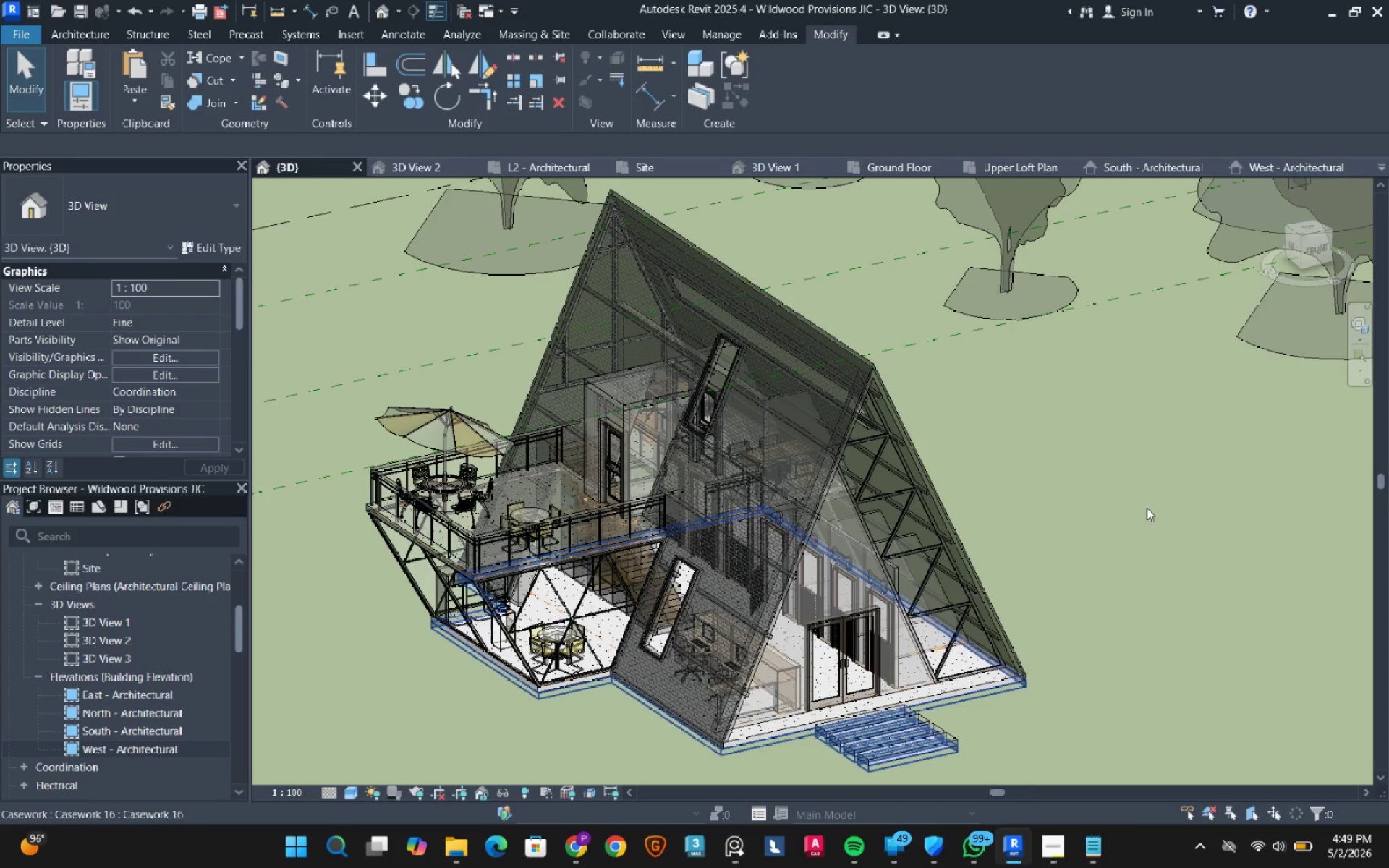 
key(PrintScreen)
 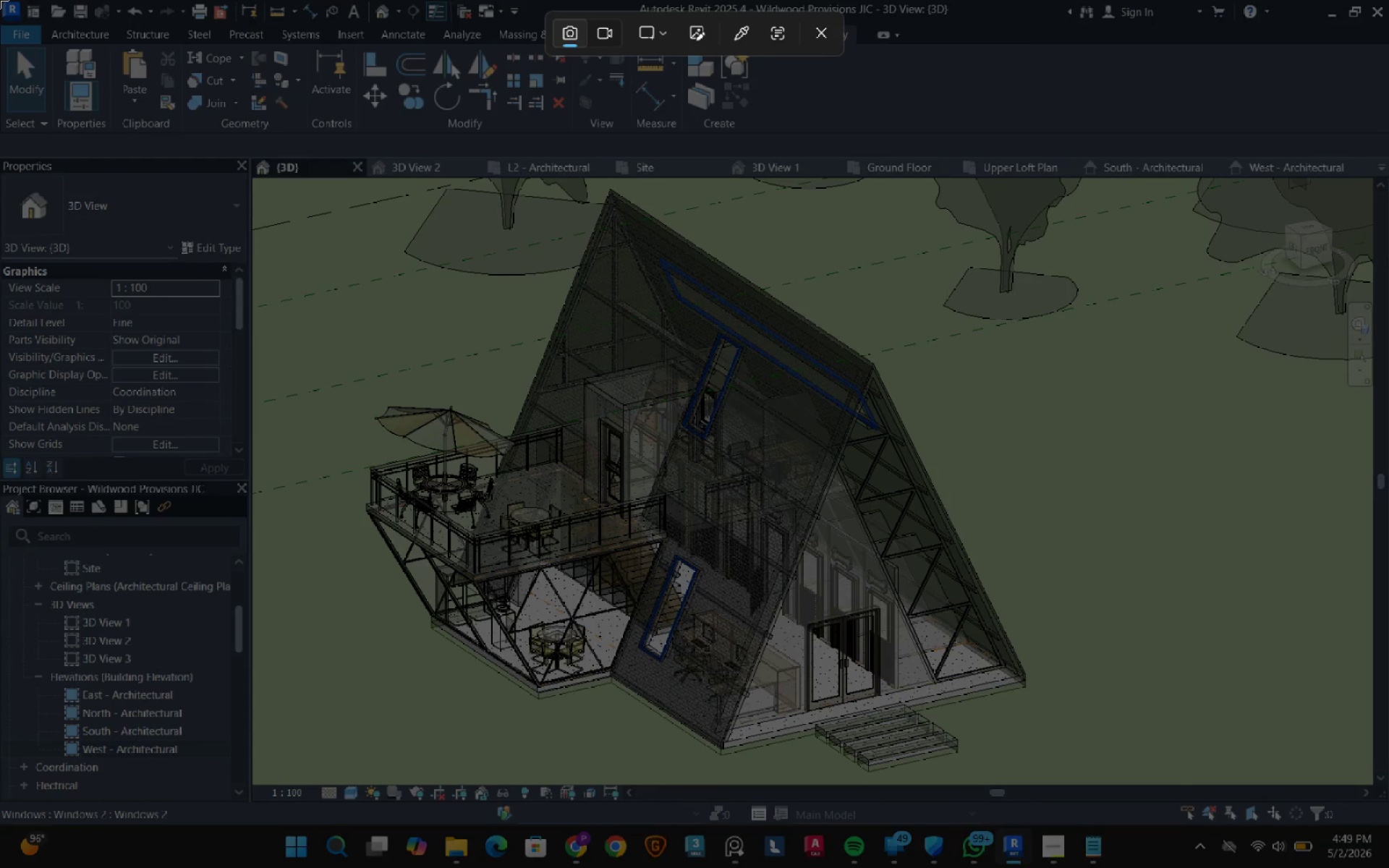 
left_click_drag(start_coordinate=[0, 0], to_coordinate=[1388, 826])
 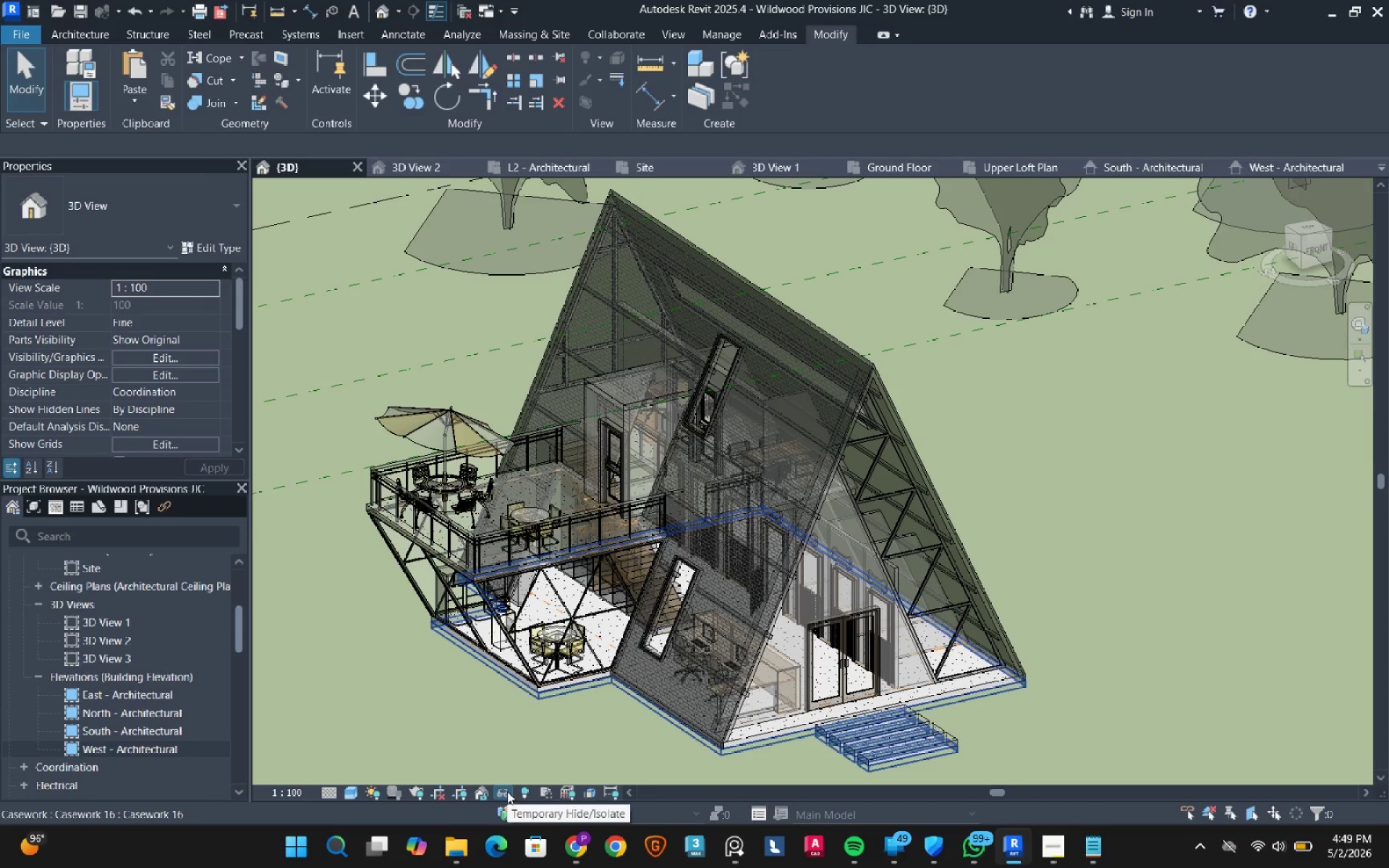 
left_click([356, 789])
 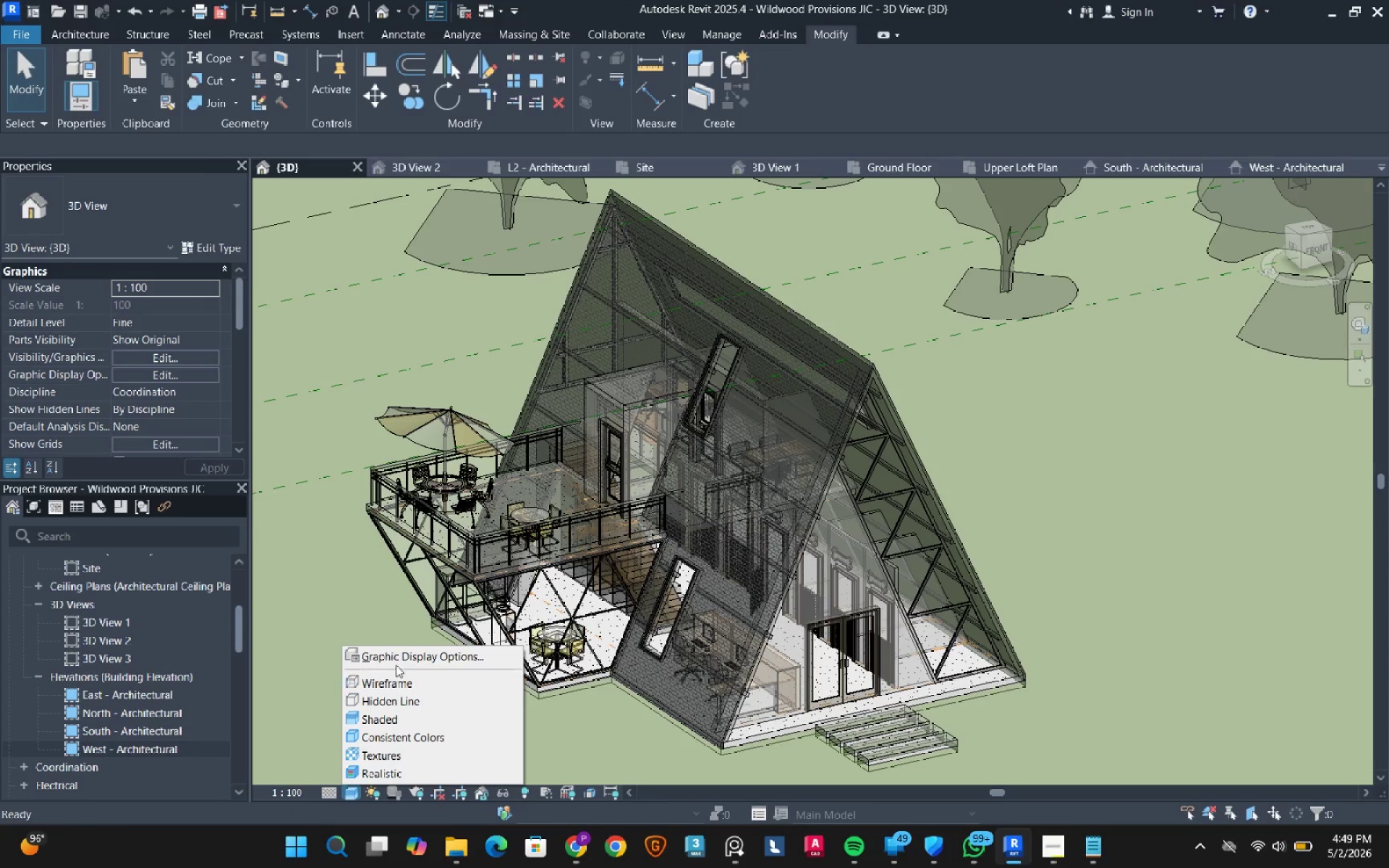 
left_click([406, 653])
 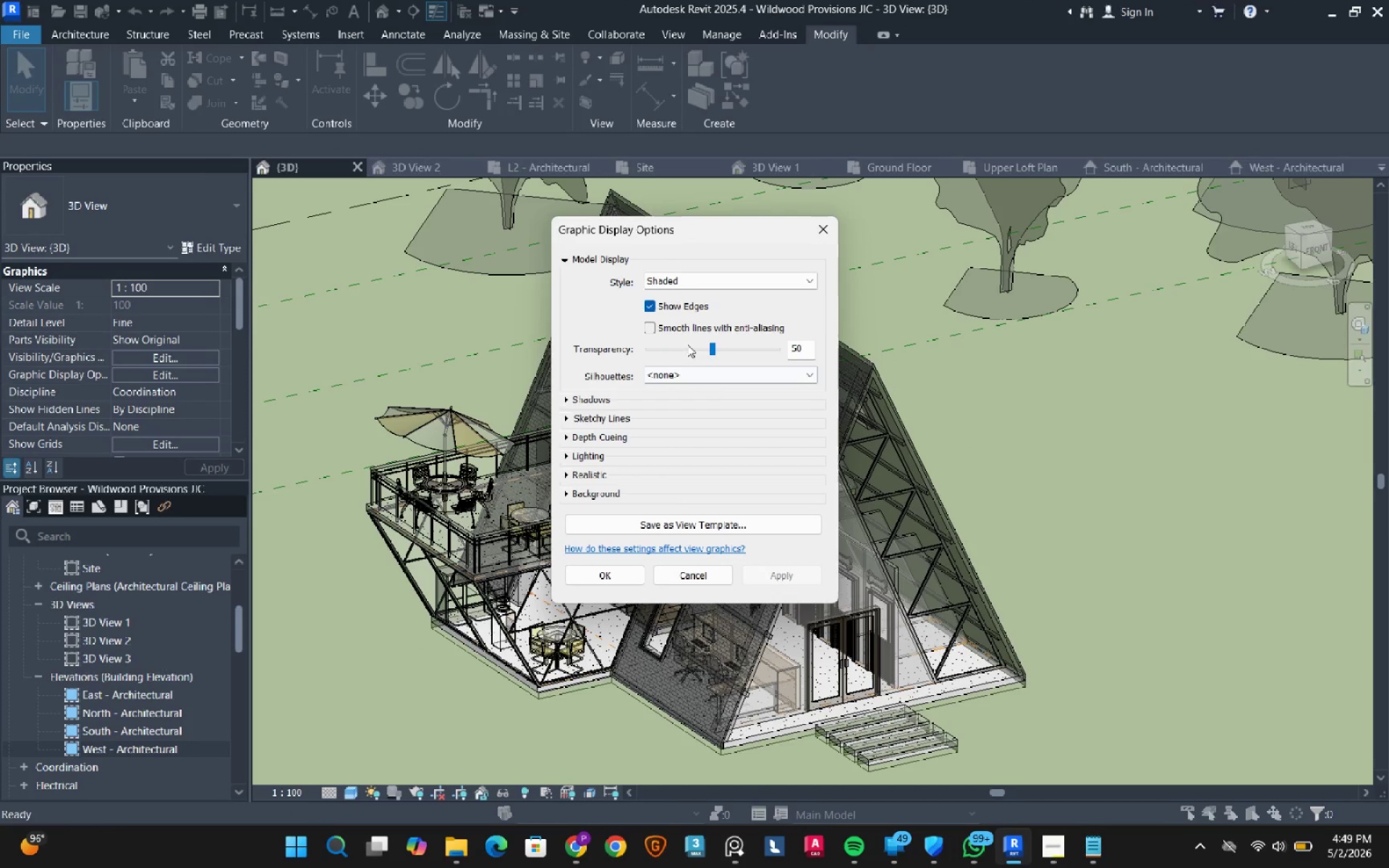 
left_click_drag(start_coordinate=[714, 349], to_coordinate=[603, 366])
 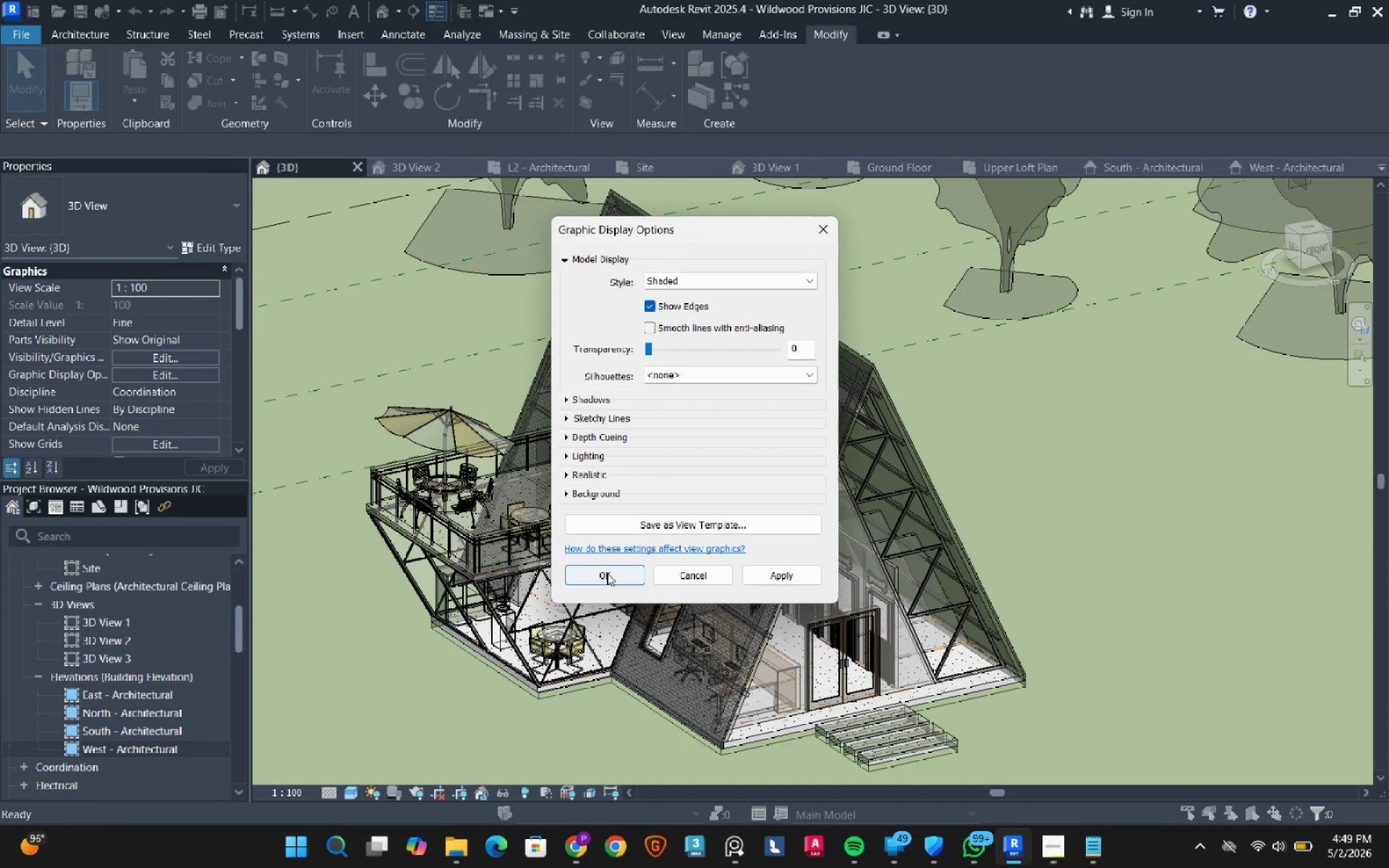 
left_click([606, 576])
 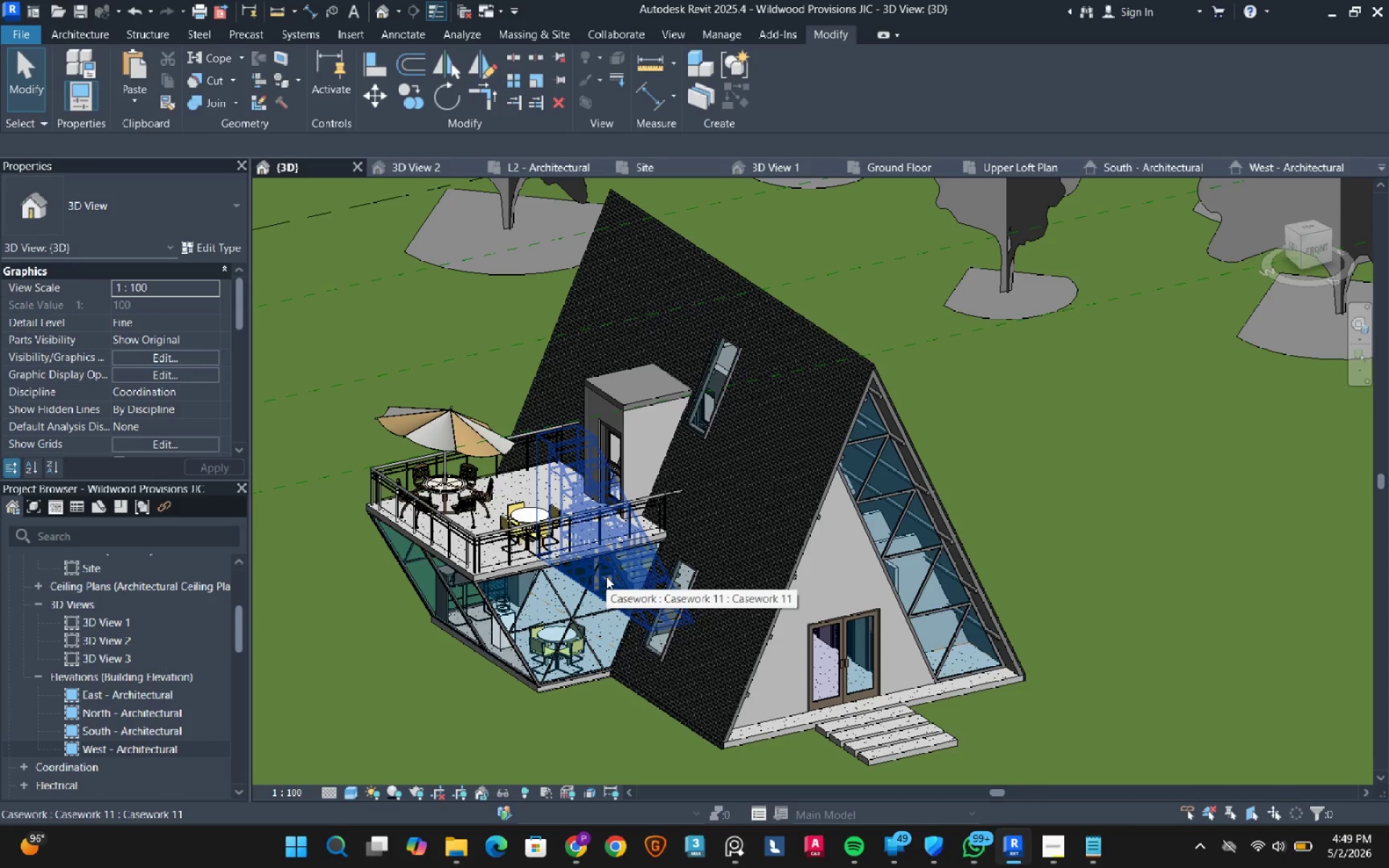 
scroll: coordinate [82, 640], scroll_direction: up, amount: 6.0
 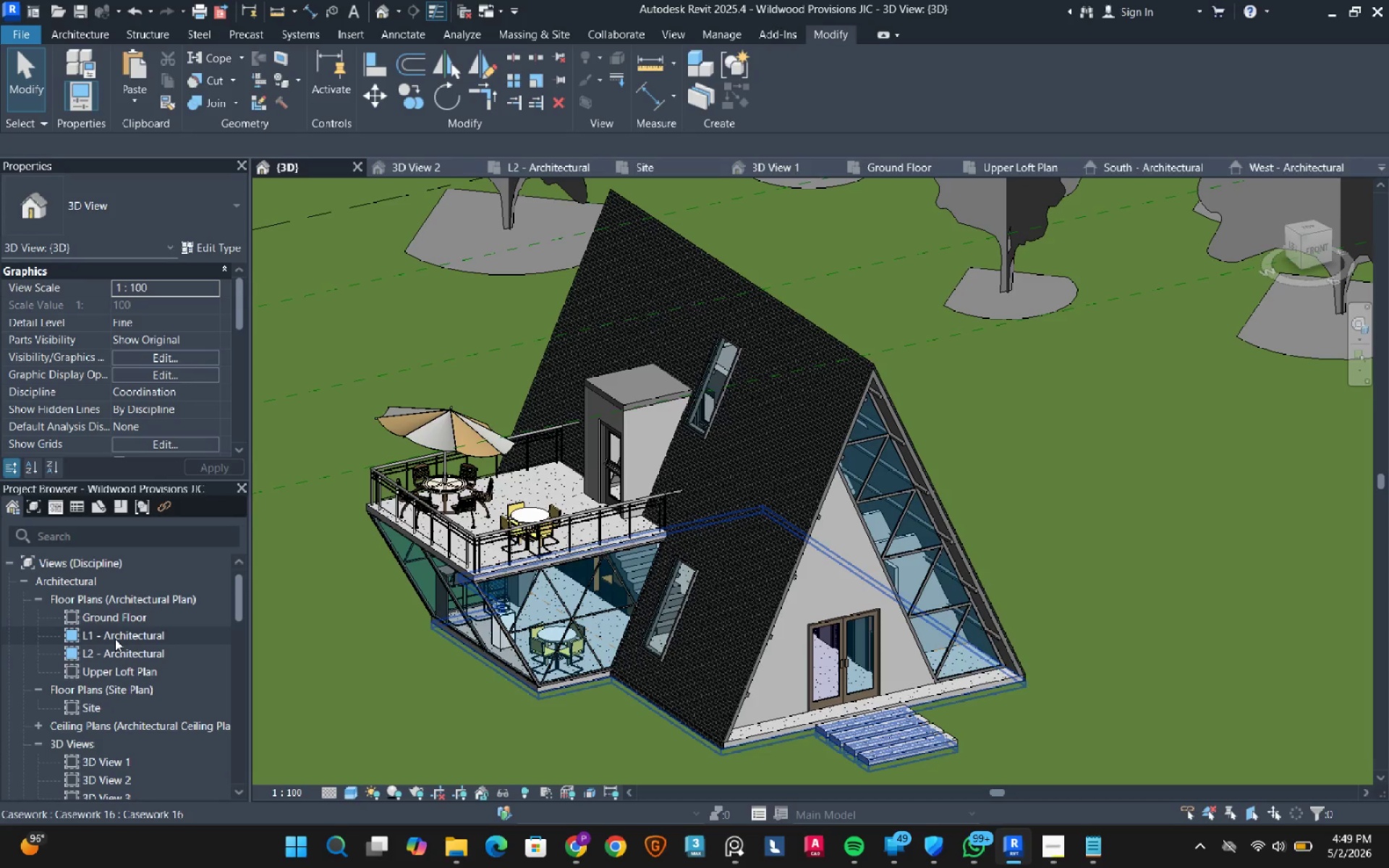 
double_click([115, 639])
 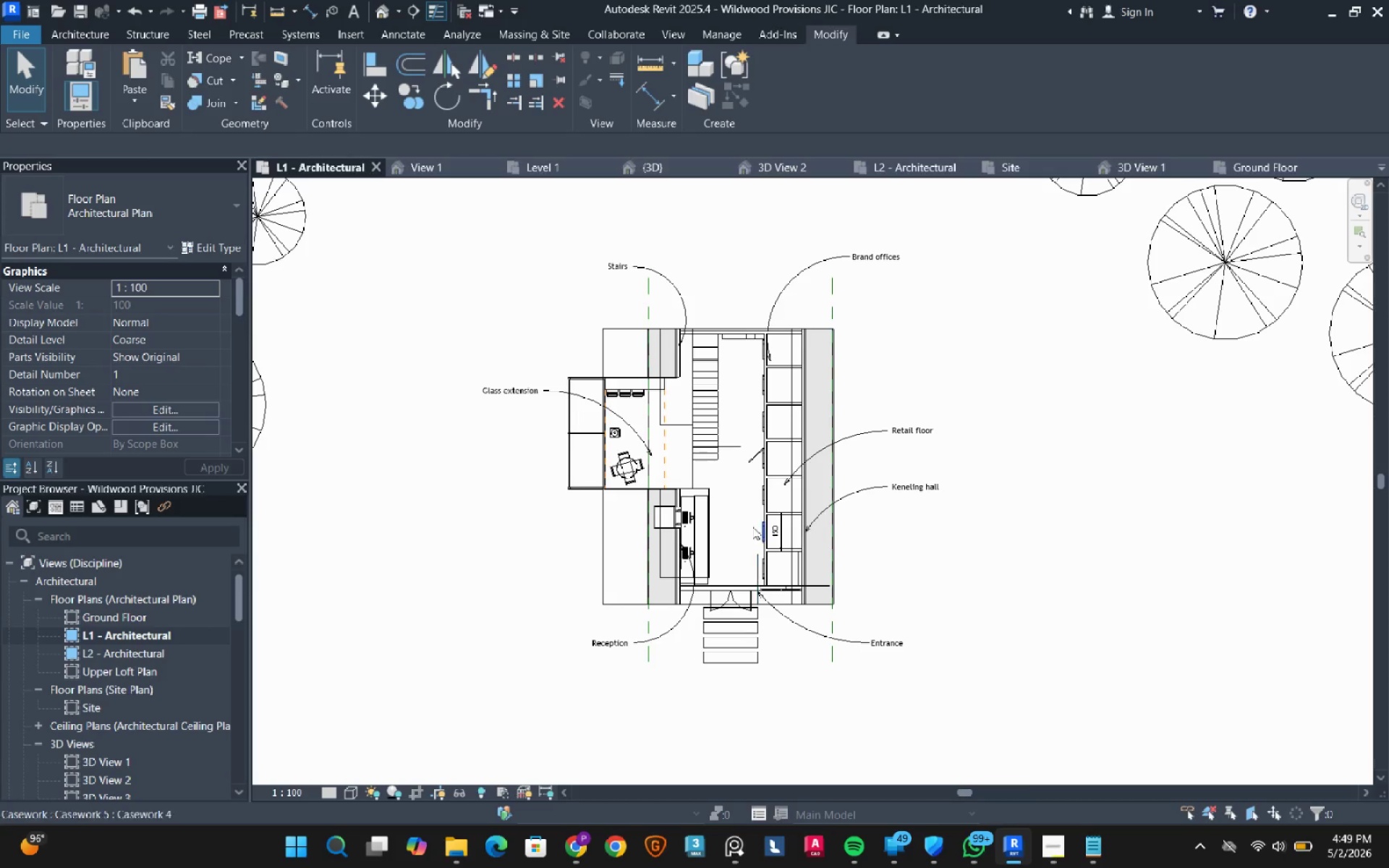 
scroll: coordinate [749, 475], scroll_direction: up, amount: 3.0
 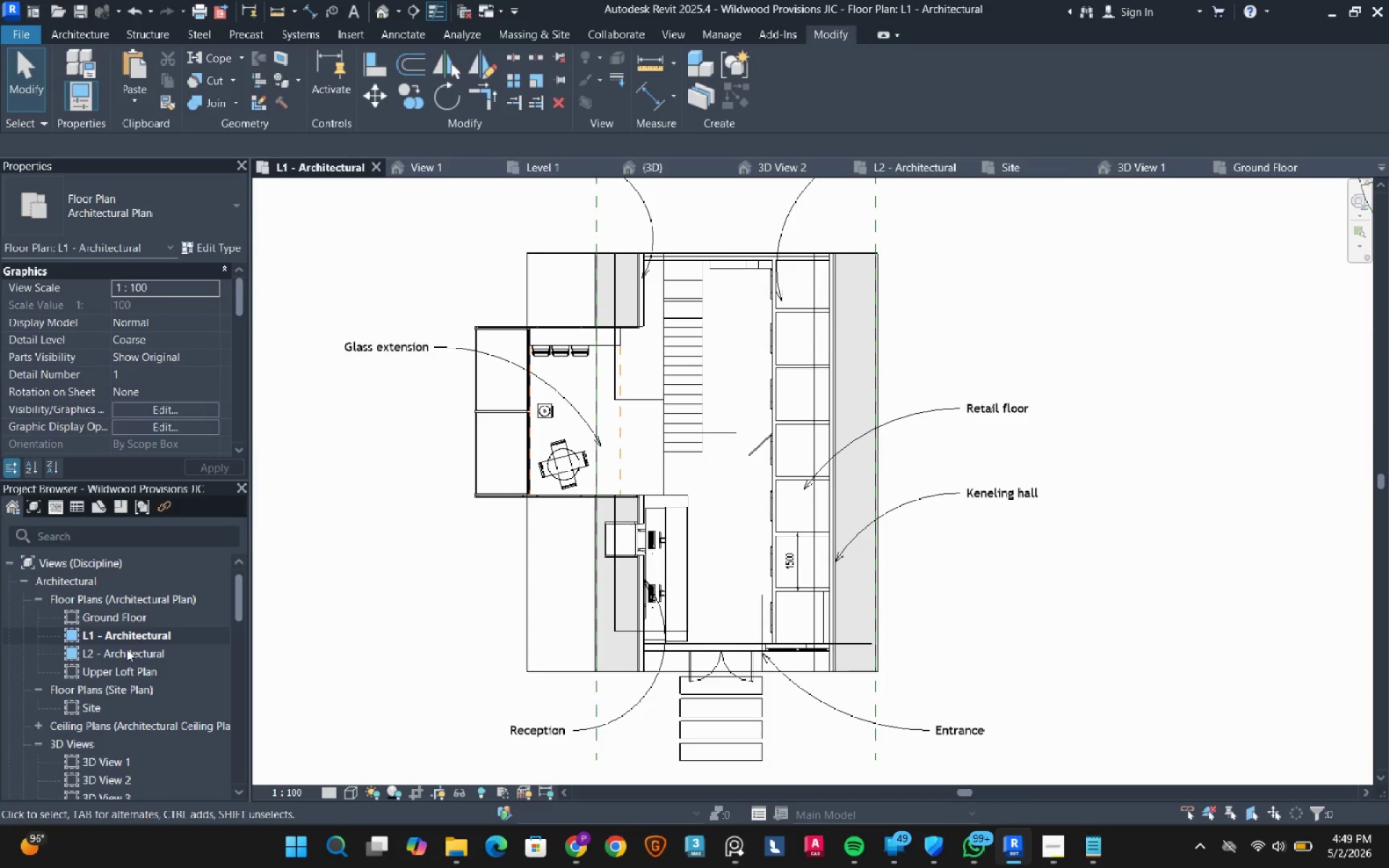 
double_click([124, 652])
 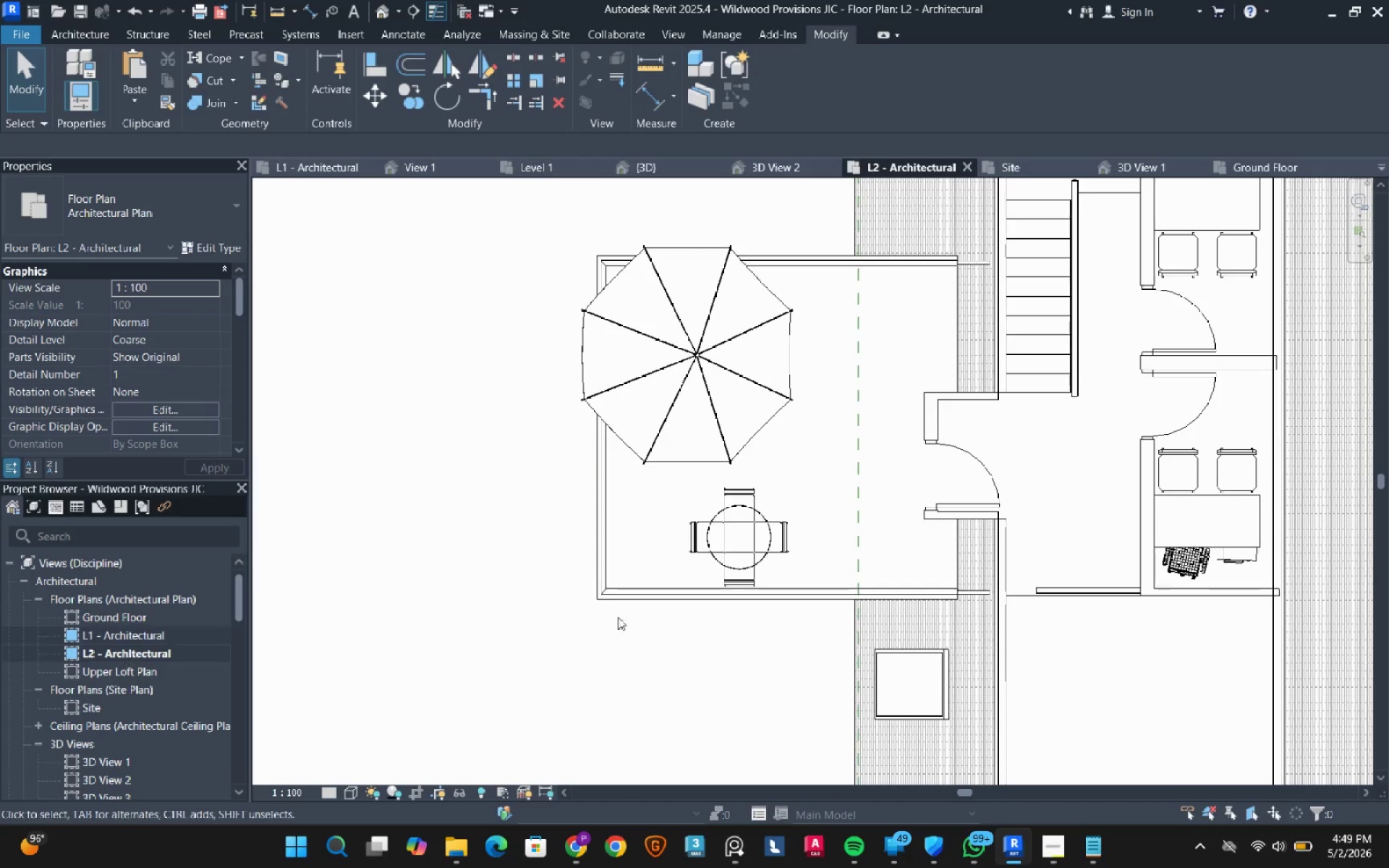 
scroll: coordinate [1265, 676], scroll_direction: down, amount: 3.0
 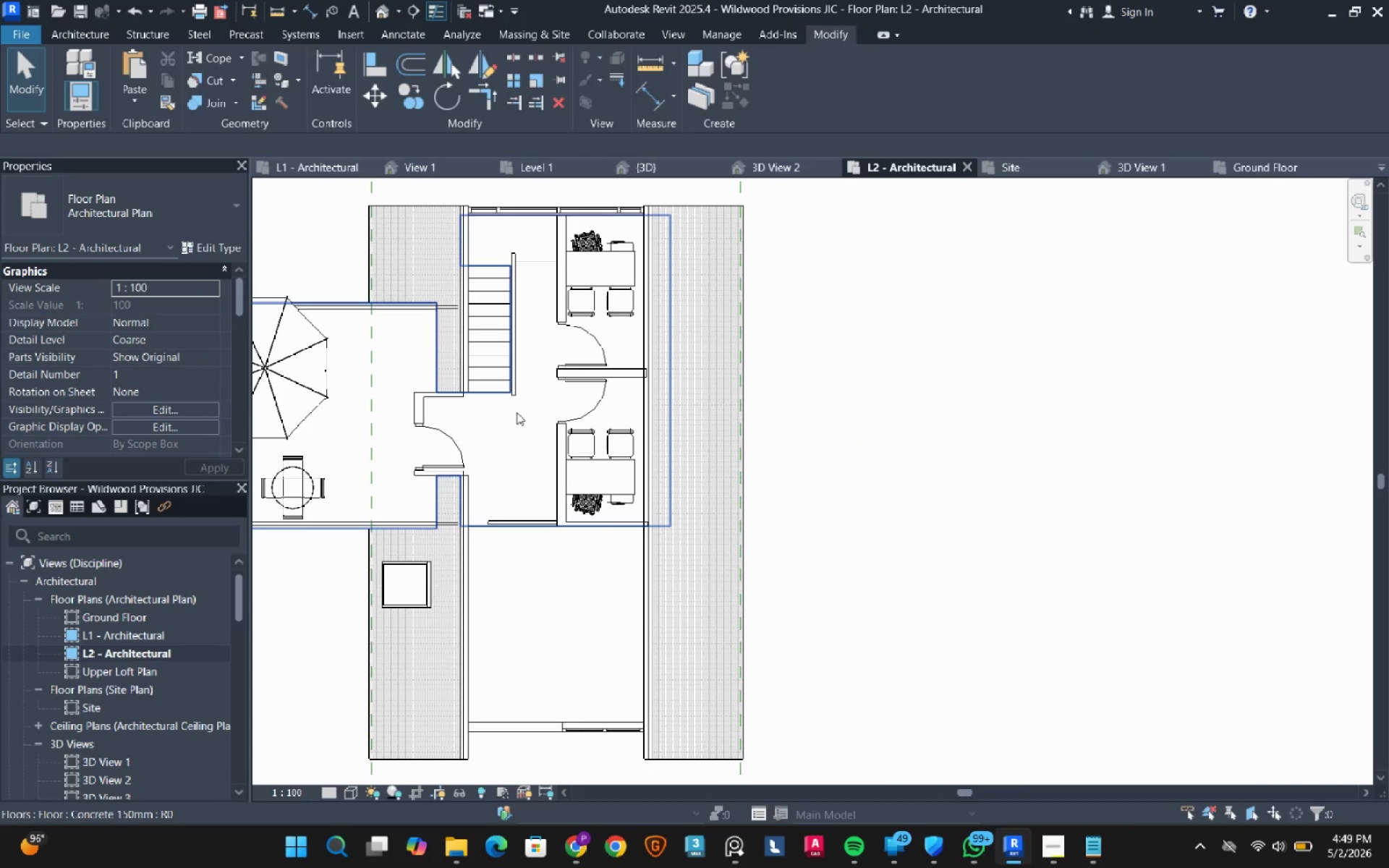 
left_click([517, 412])
 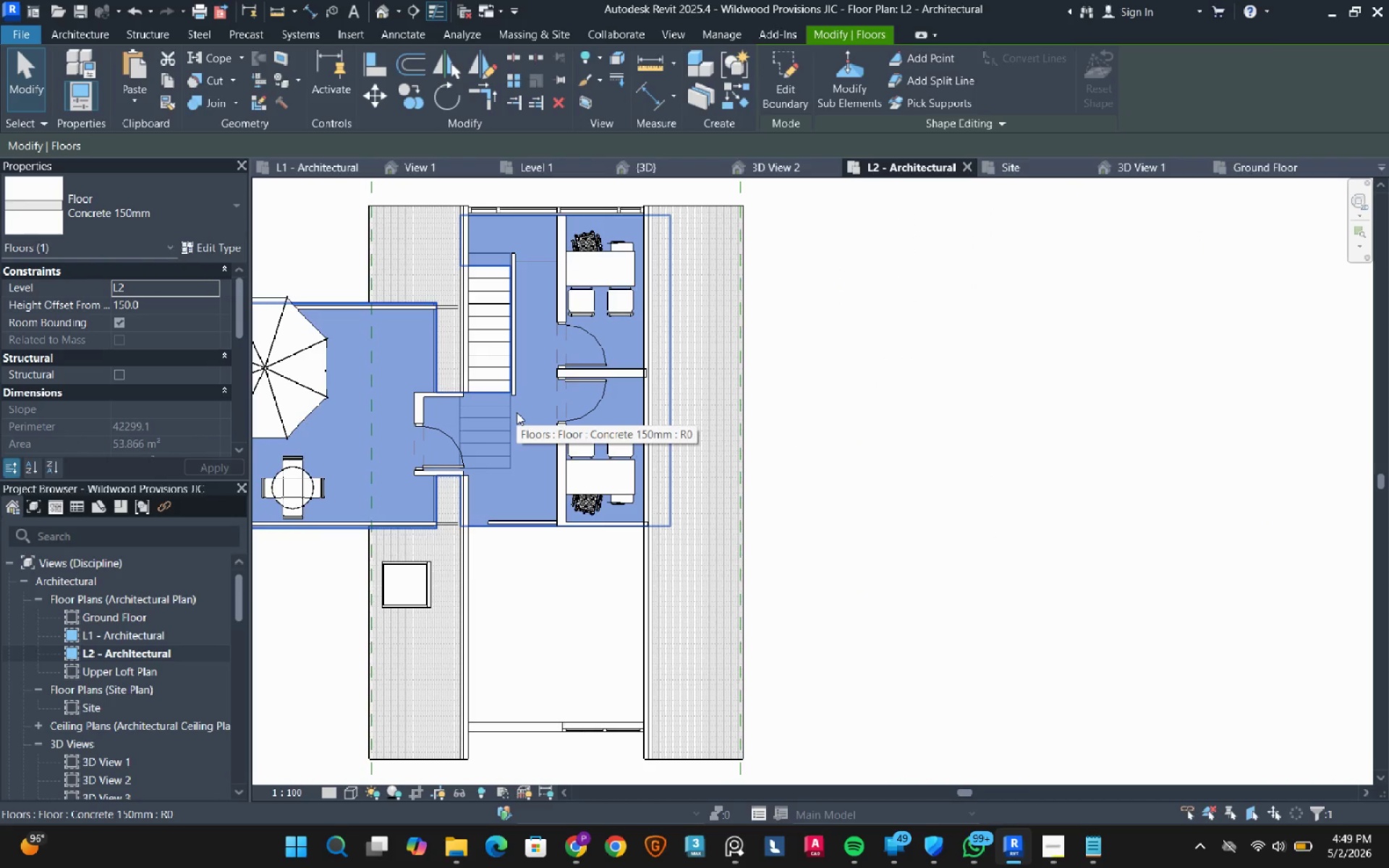 
double_click([517, 412])
 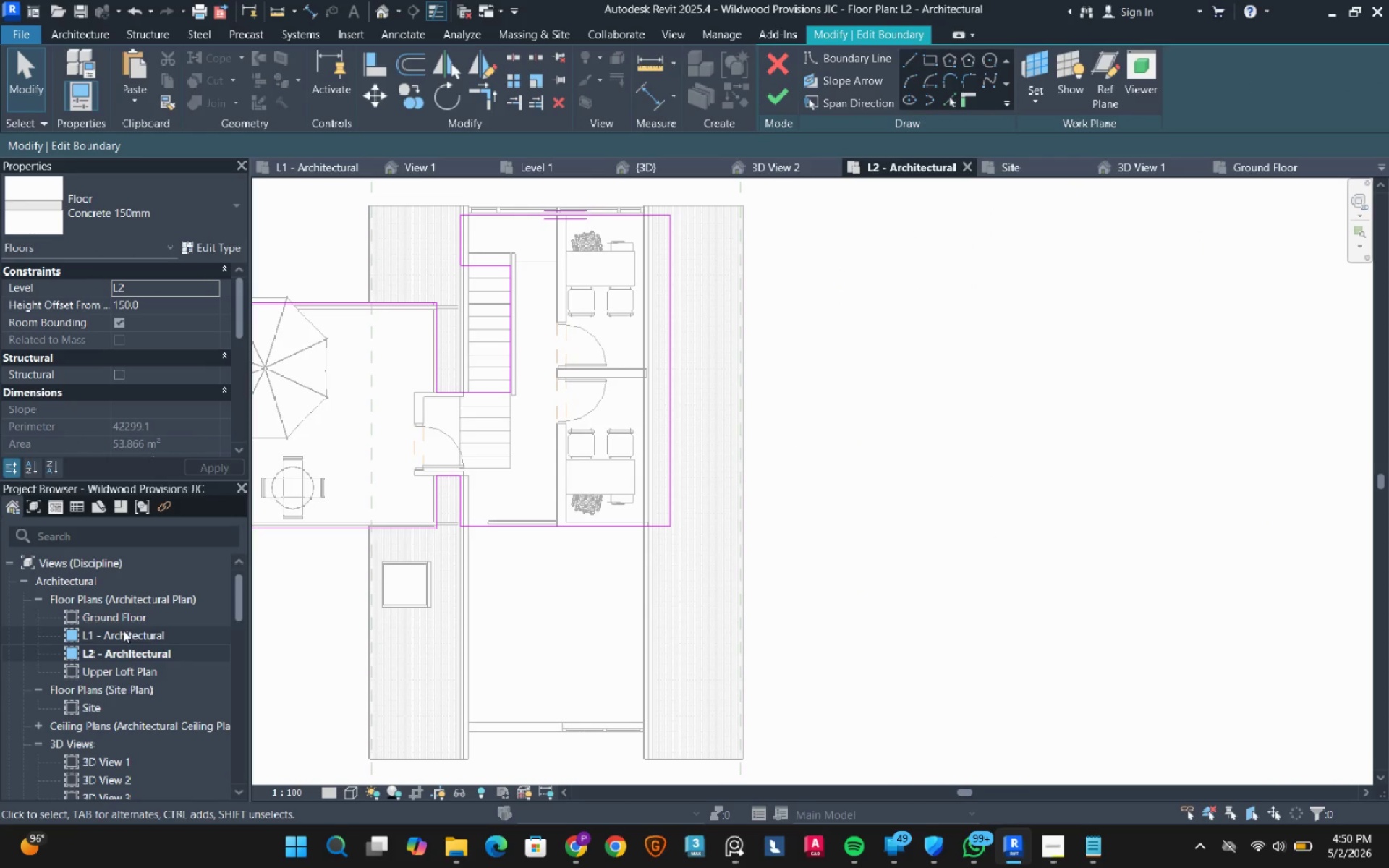 
double_click([123, 630])
 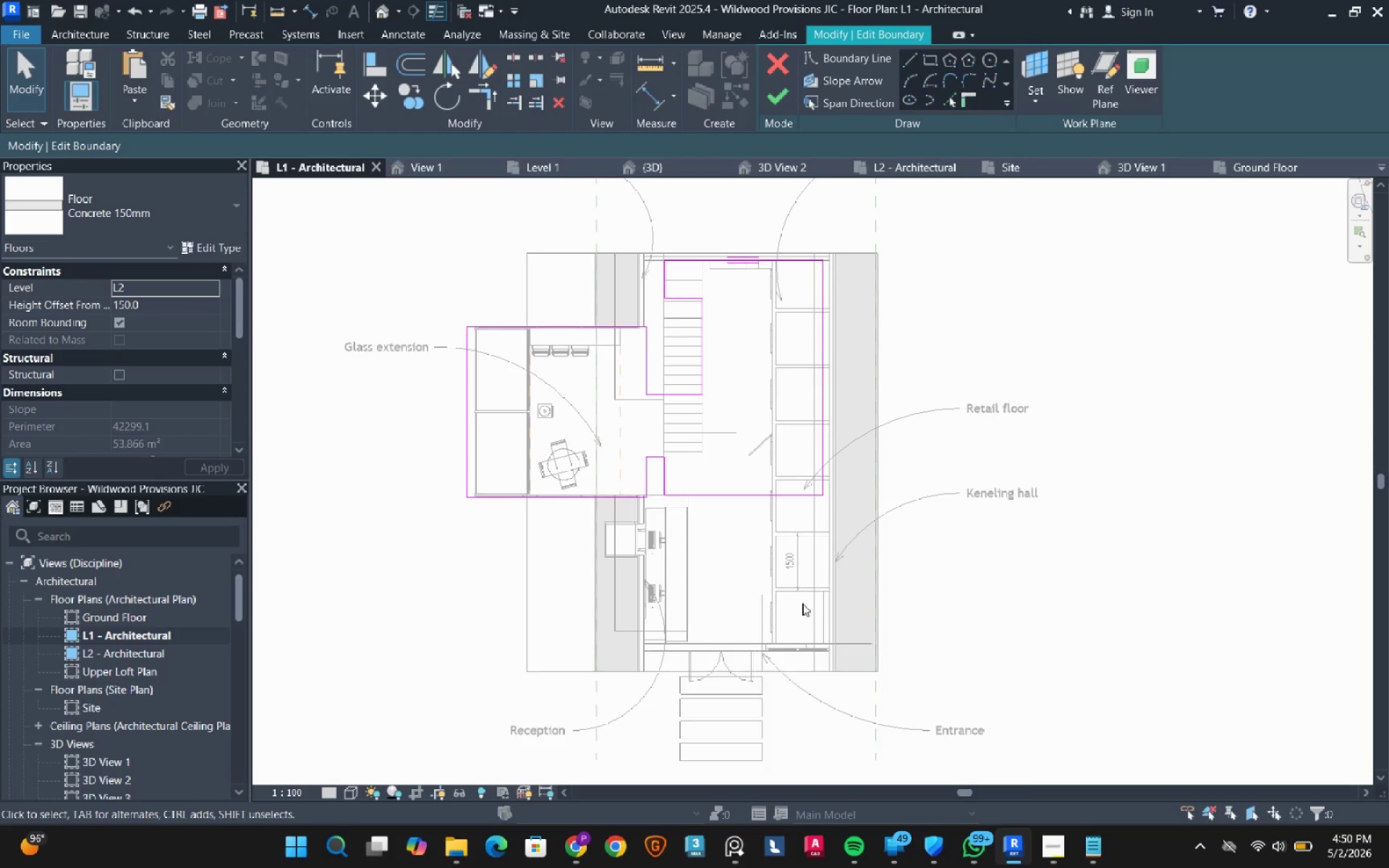 
scroll: coordinate [847, 509], scroll_direction: up, amount: 6.0
 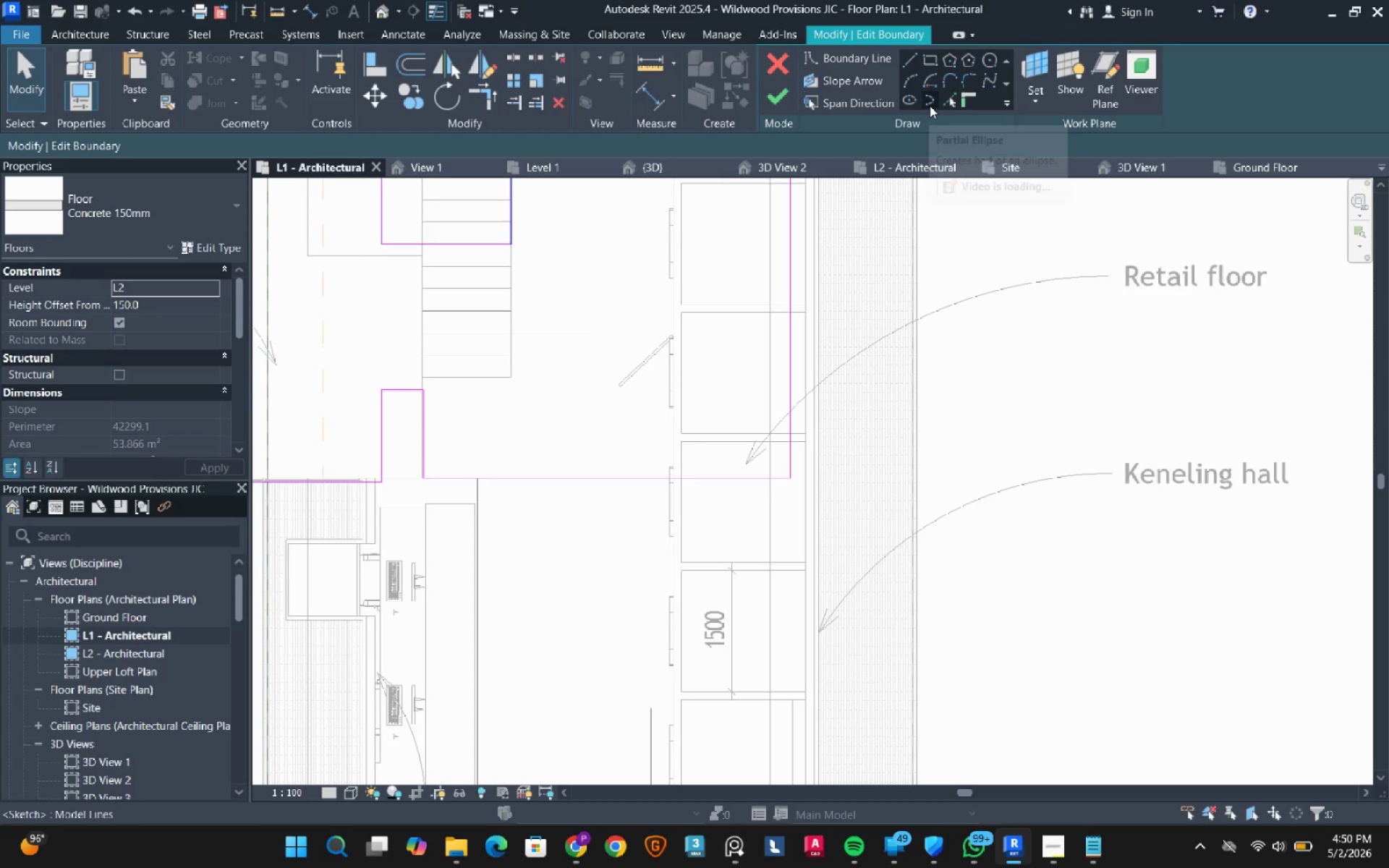 
left_click([950, 102])
 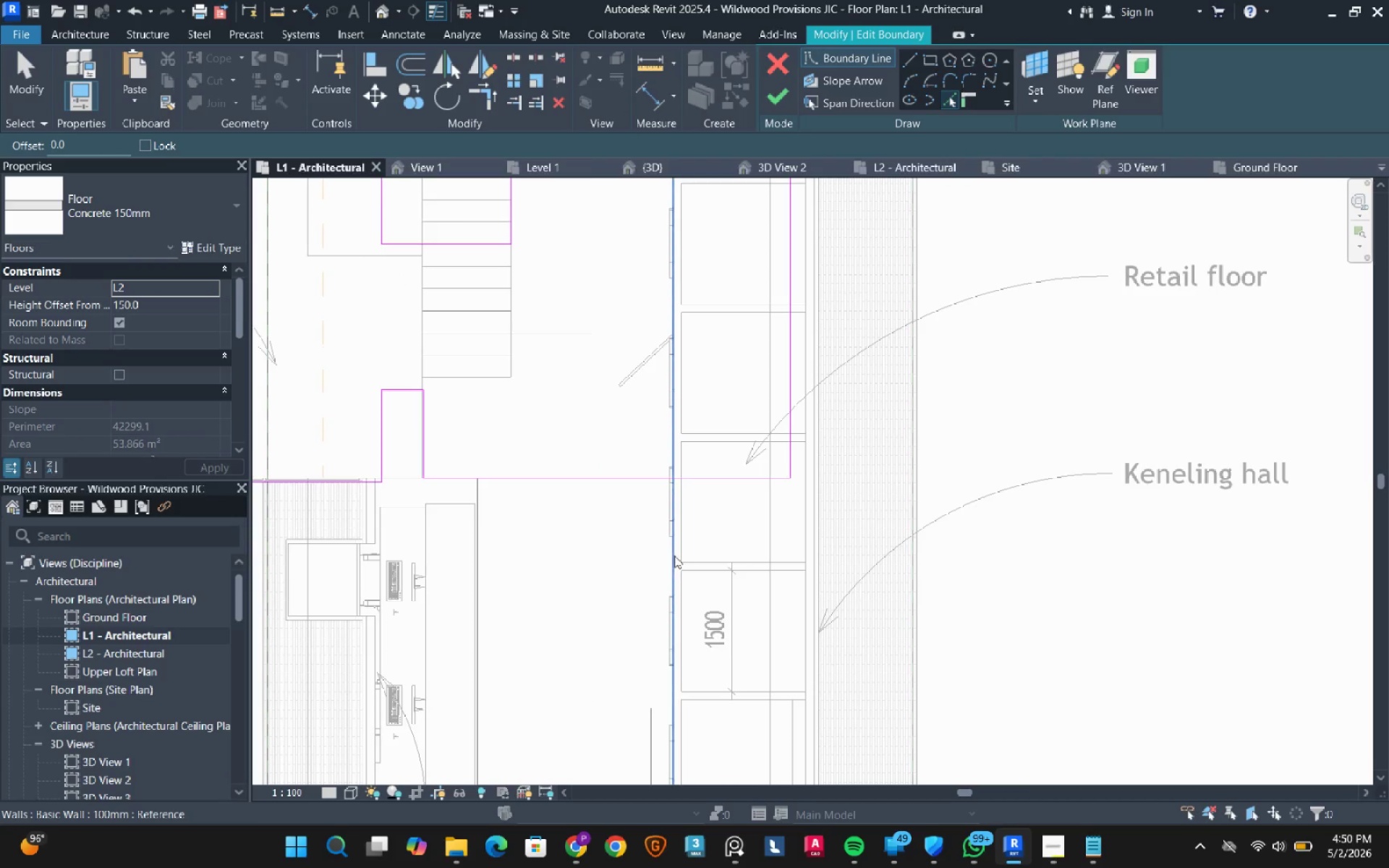 
left_click([672, 560])
 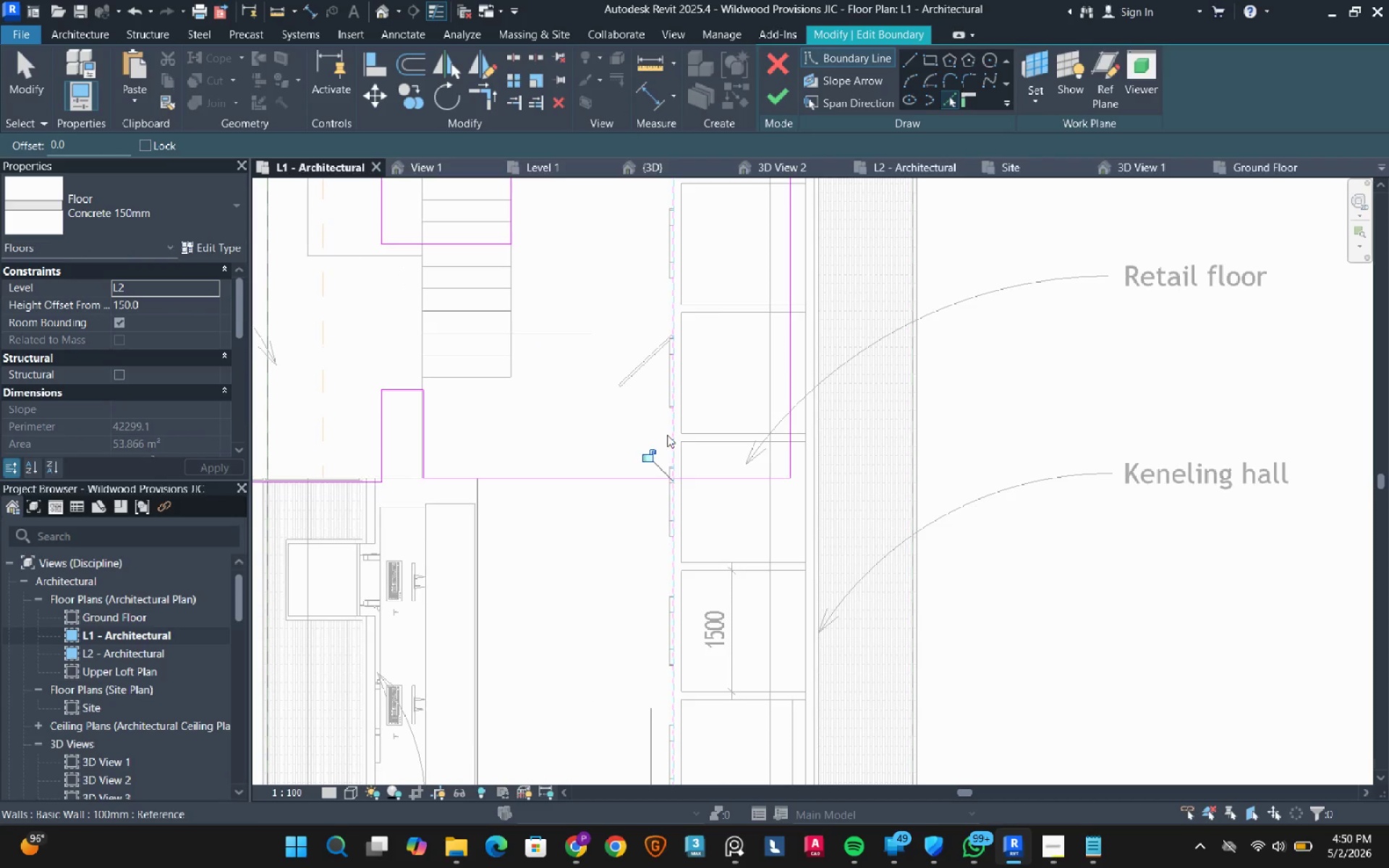 
scroll: coordinate [666, 427], scroll_direction: down, amount: 4.0
 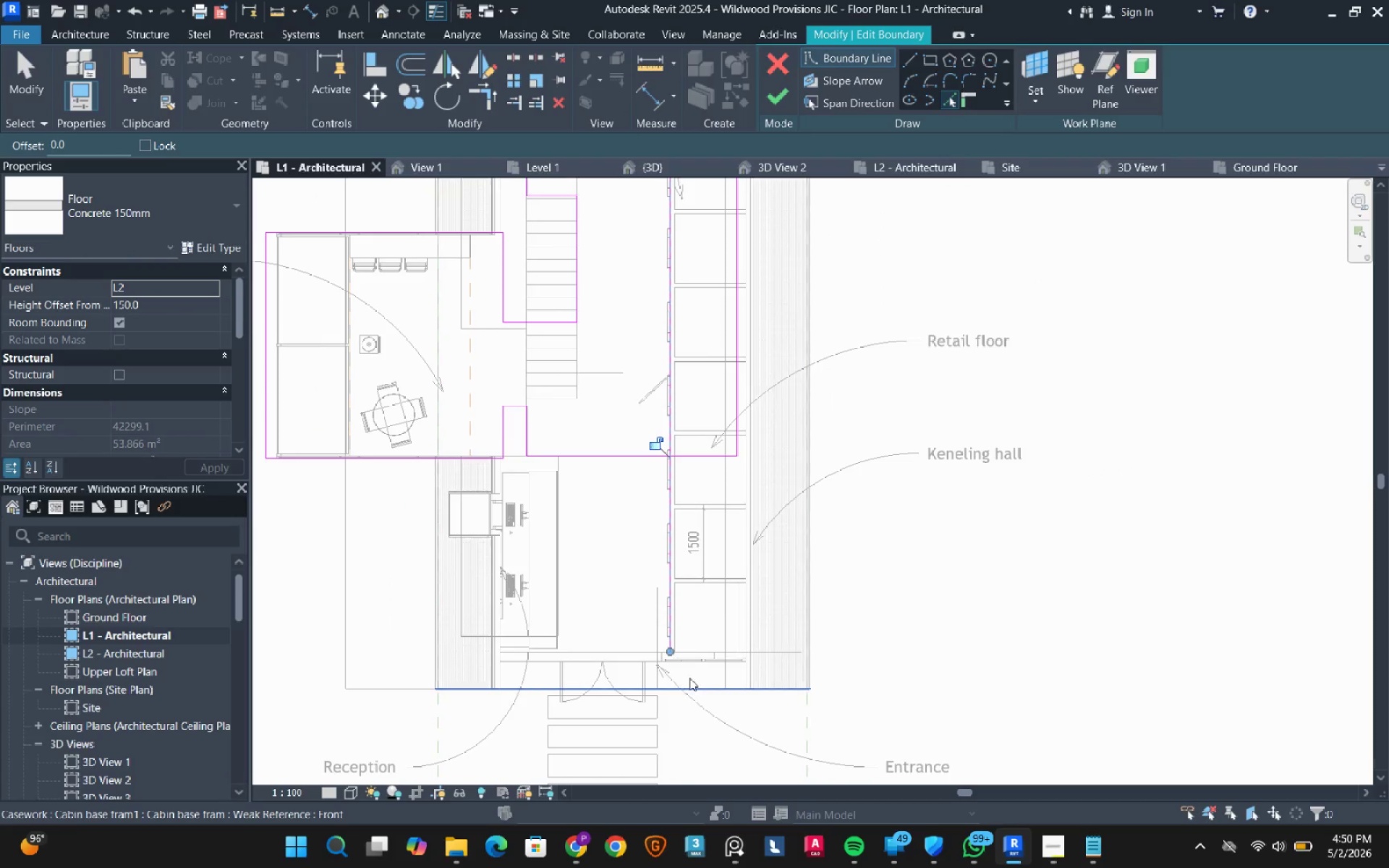 
left_click([696, 649])
 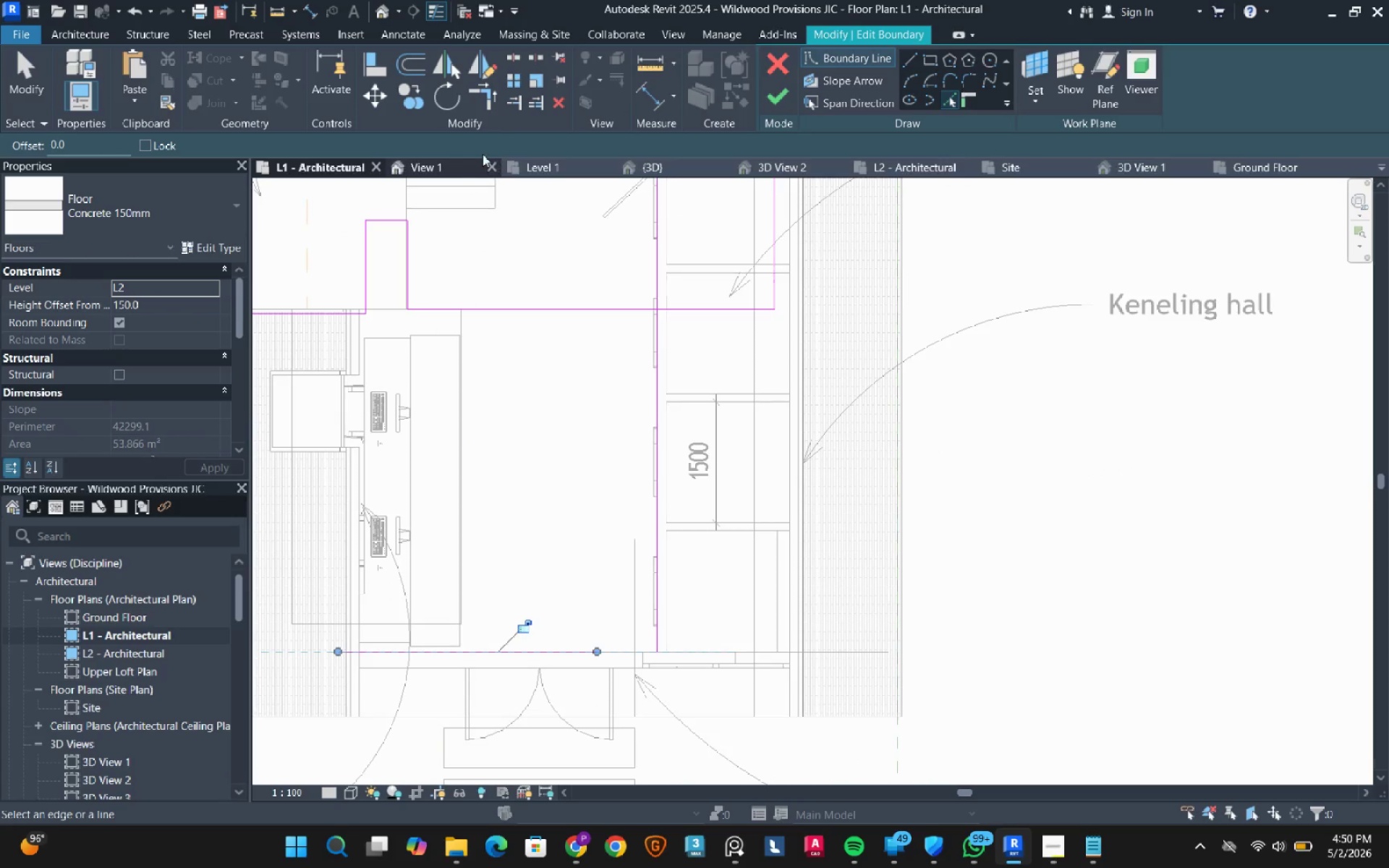 
scroll: coordinate [687, 652], scroll_direction: up, amount: 4.0
 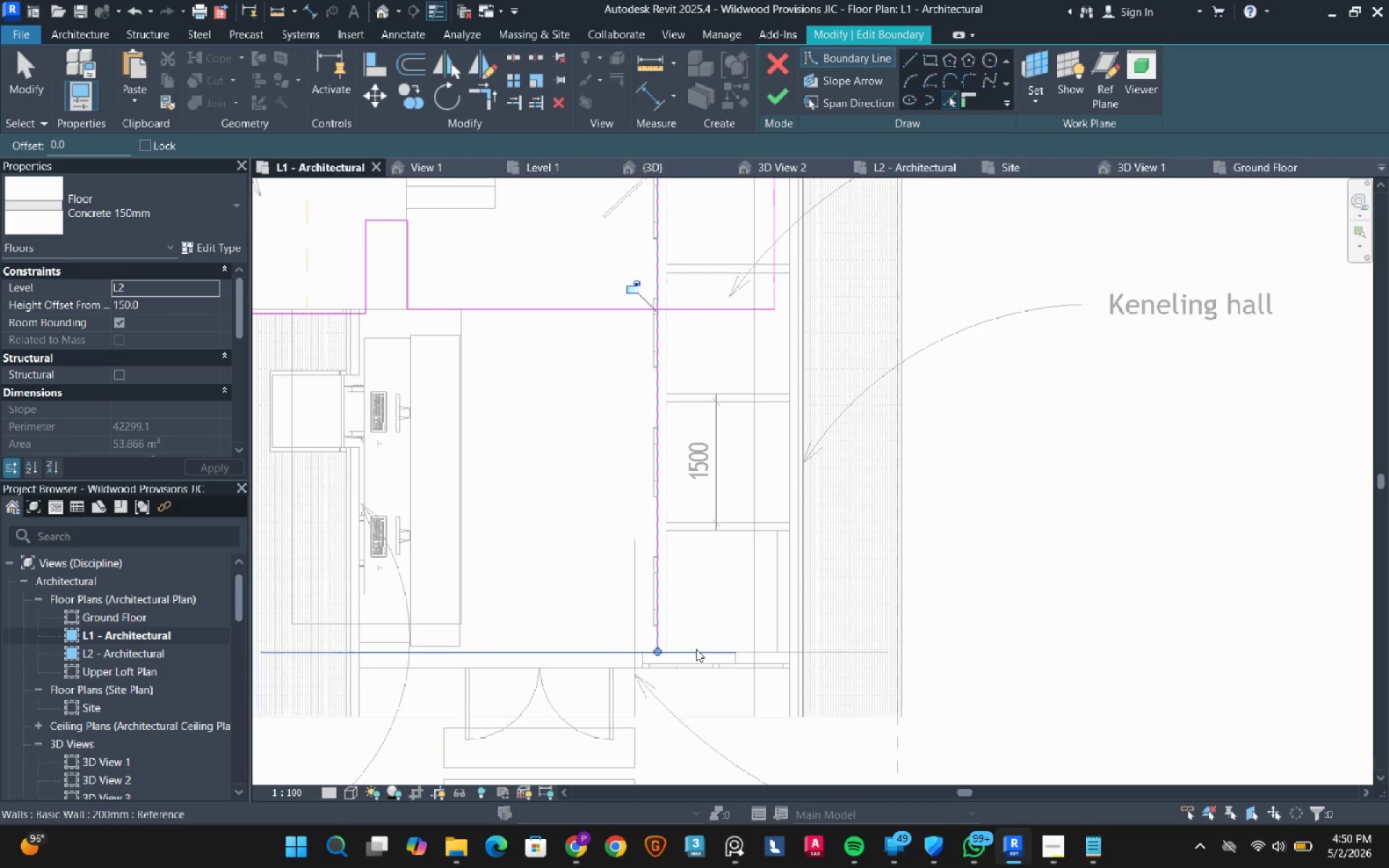 
left_click([491, 98])
 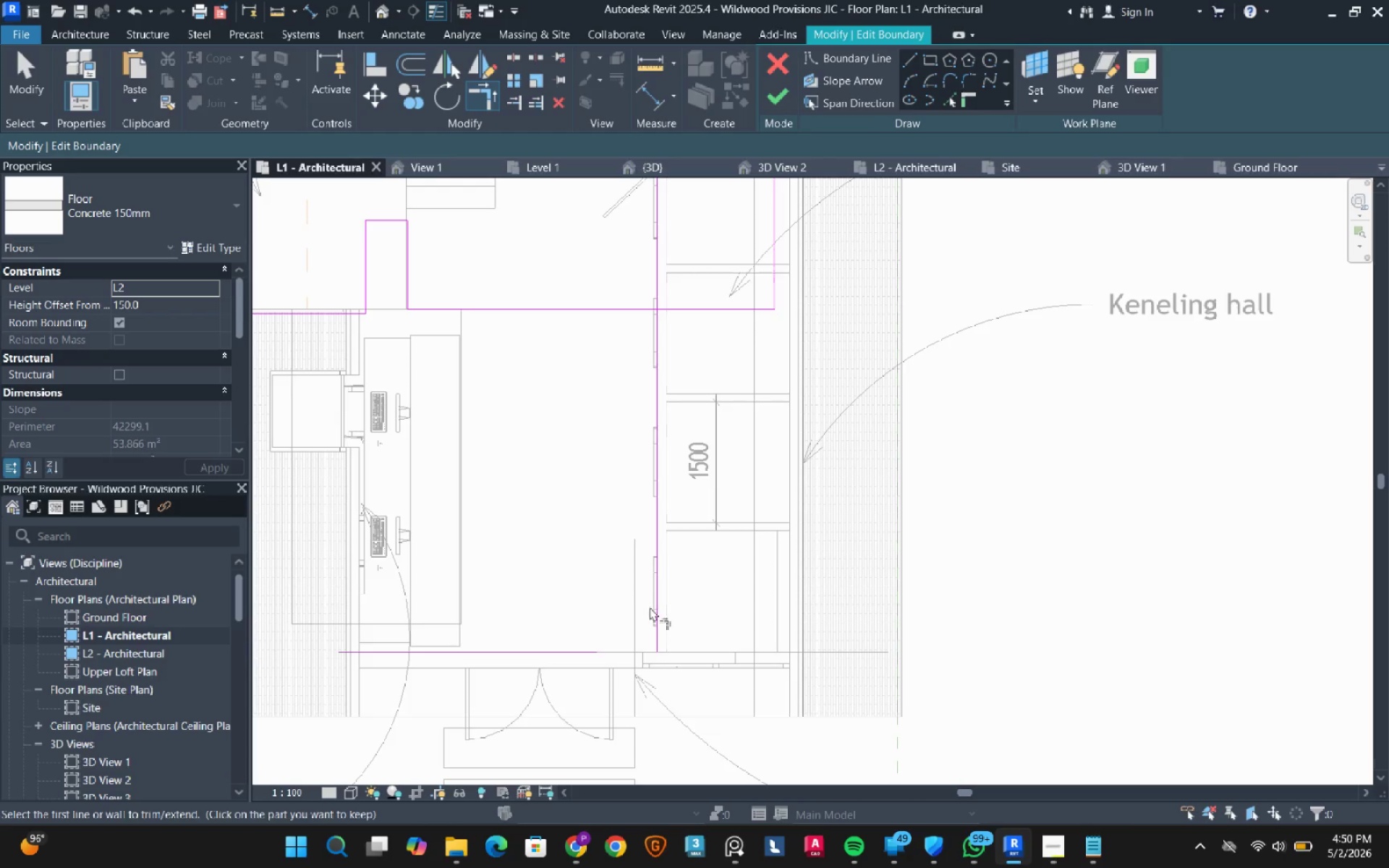 
left_click([658, 615])
 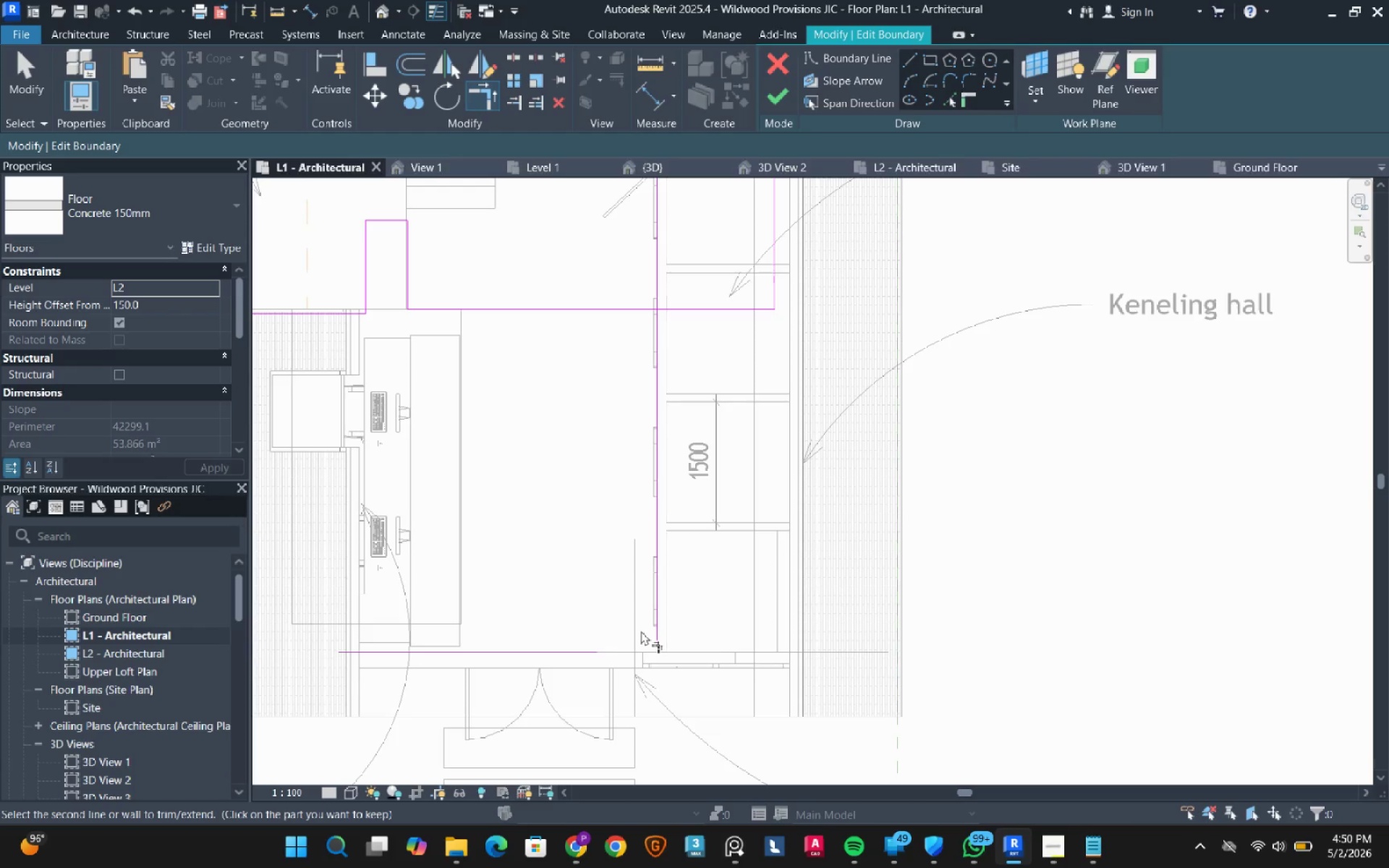 
left_click([33, 65])
 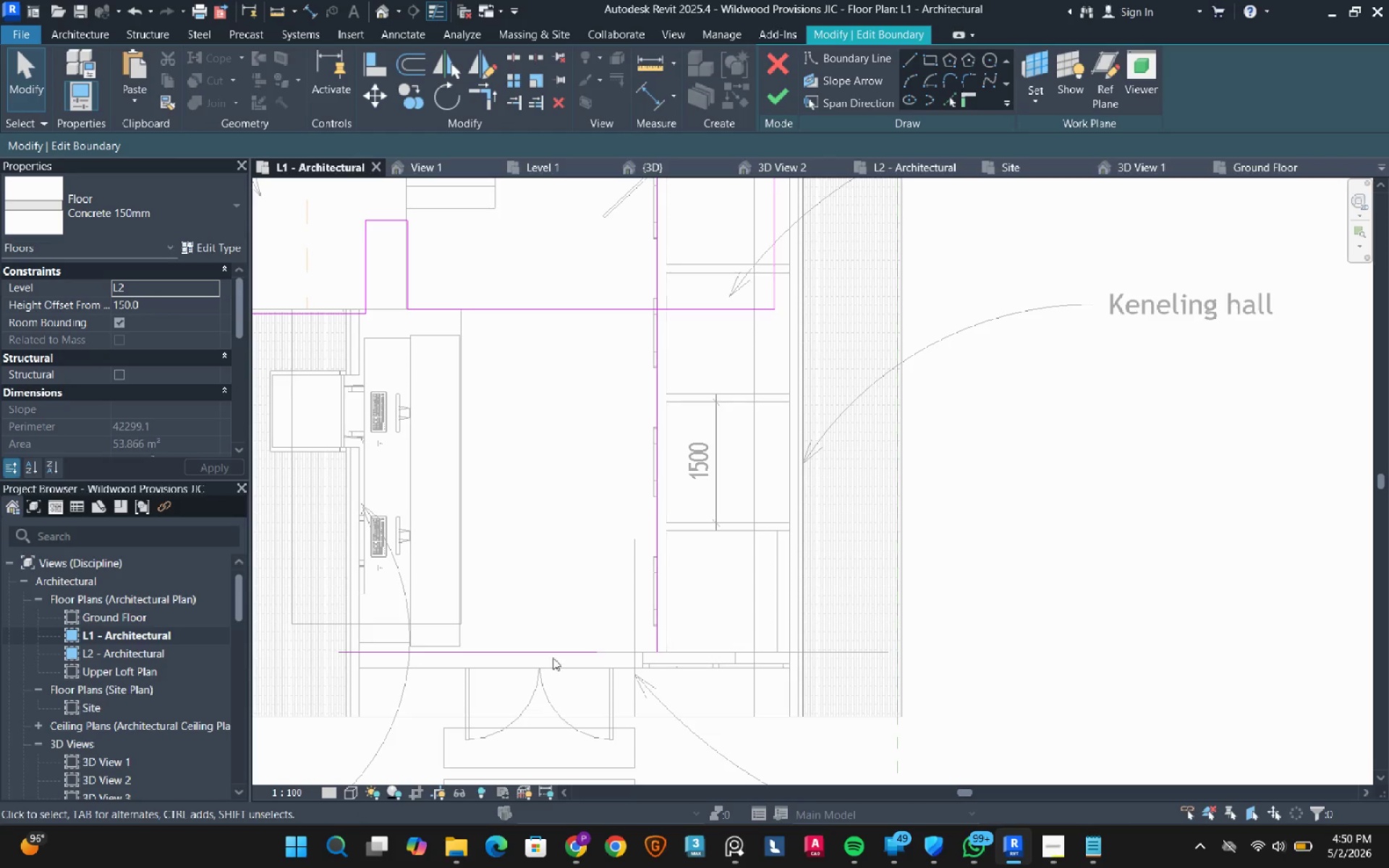 
left_click([559, 650])
 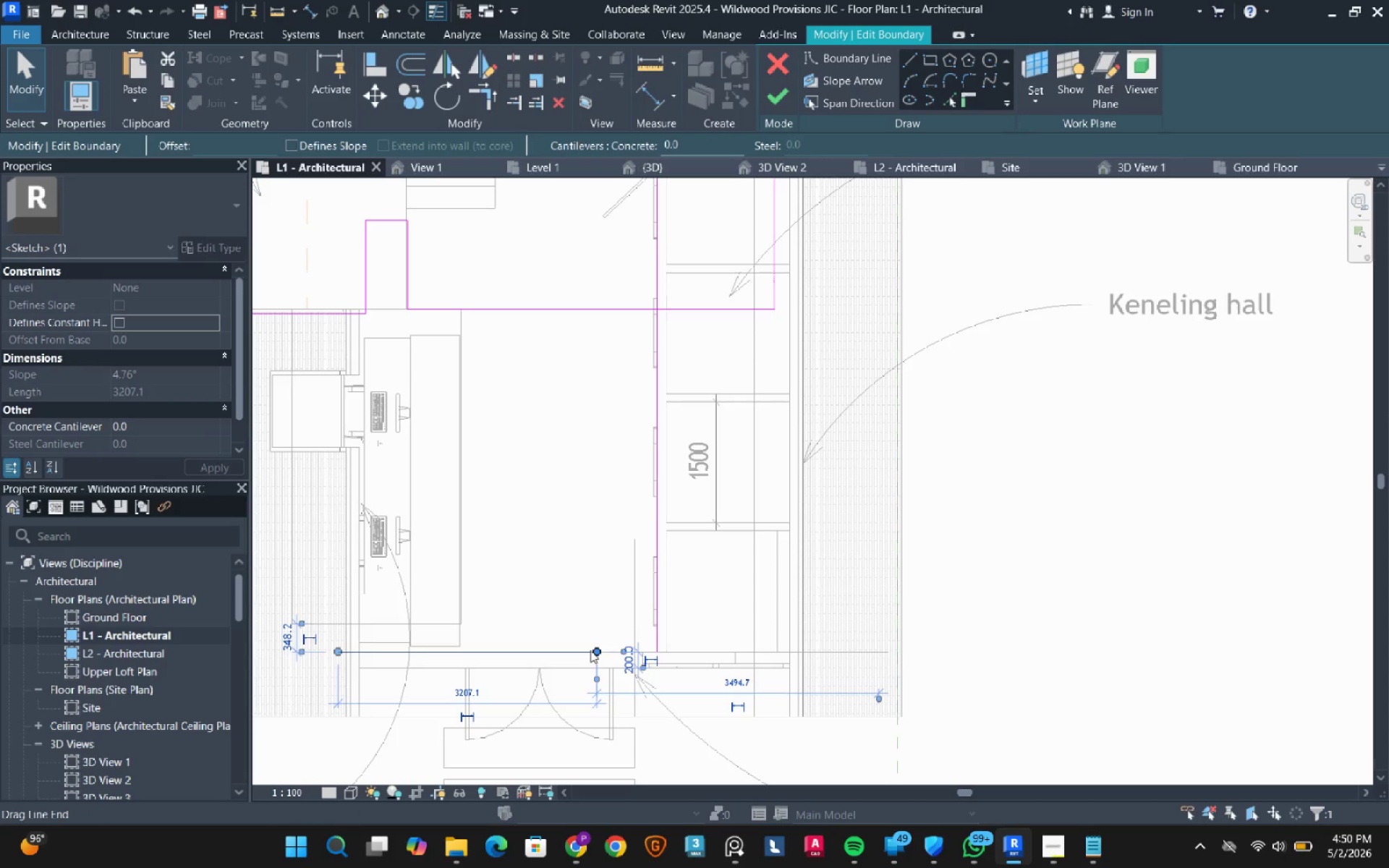 
left_click_drag(start_coordinate=[590, 650], to_coordinate=[935, 639])
 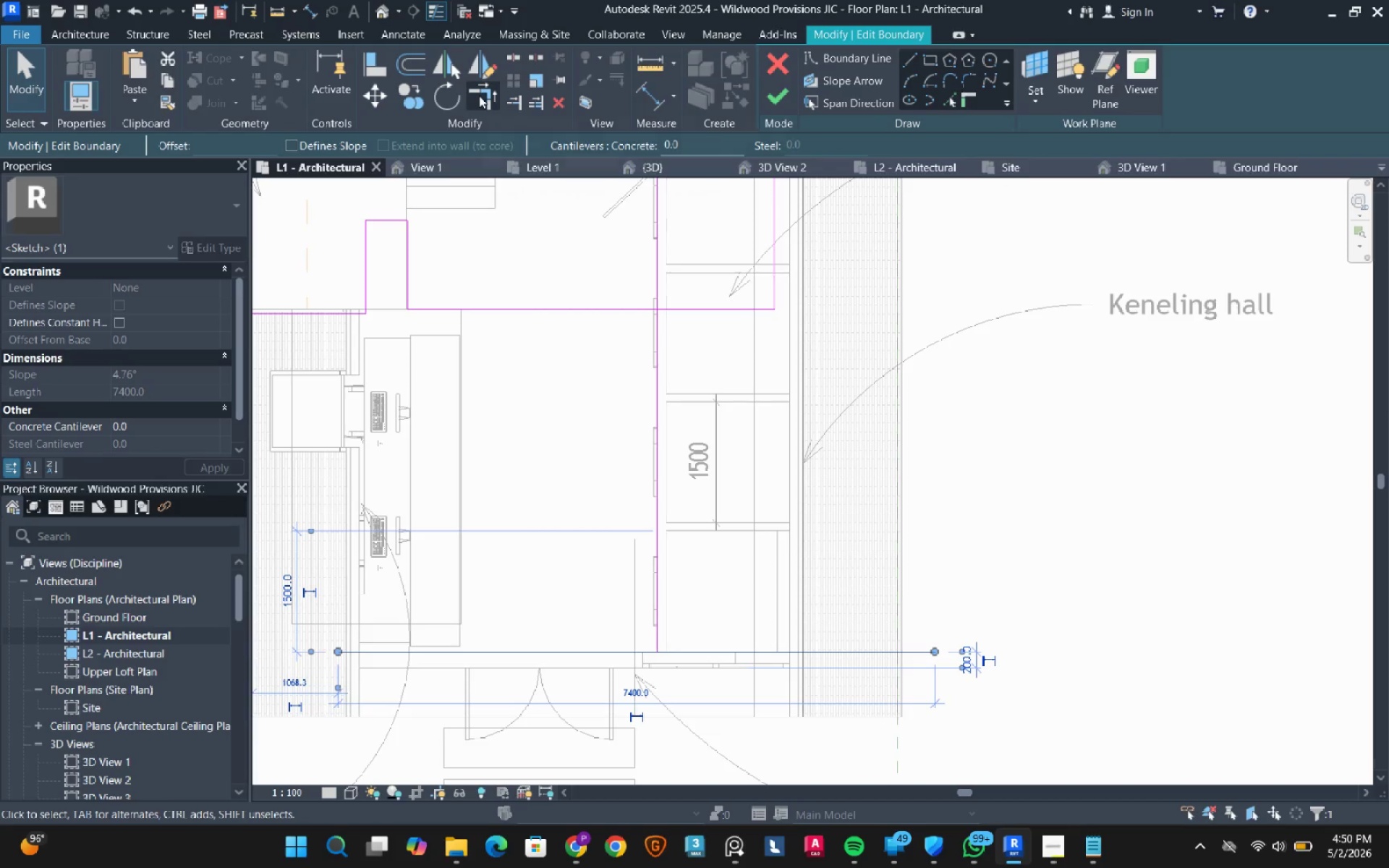 
left_click([479, 95])
 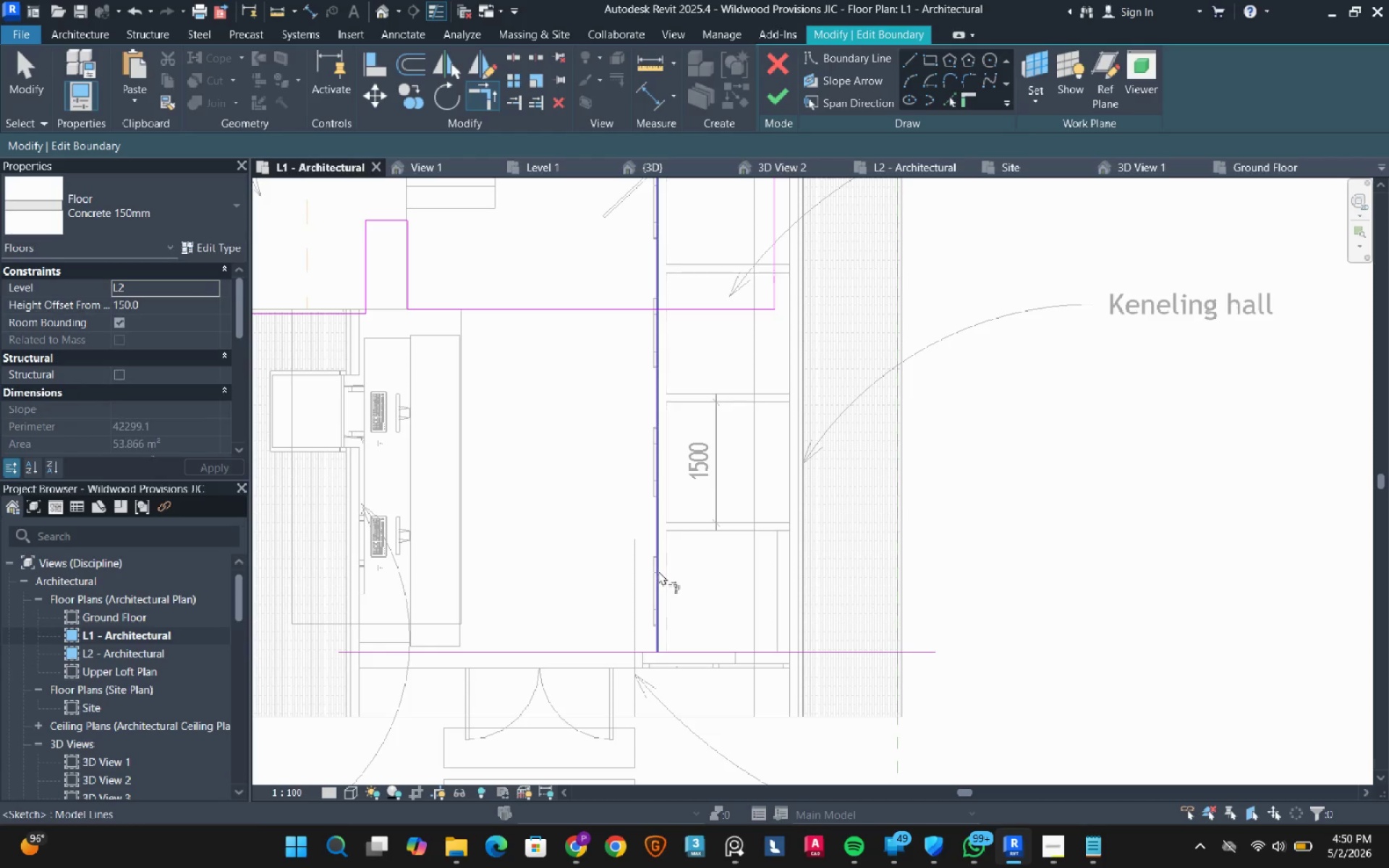 
left_click([658, 571])
 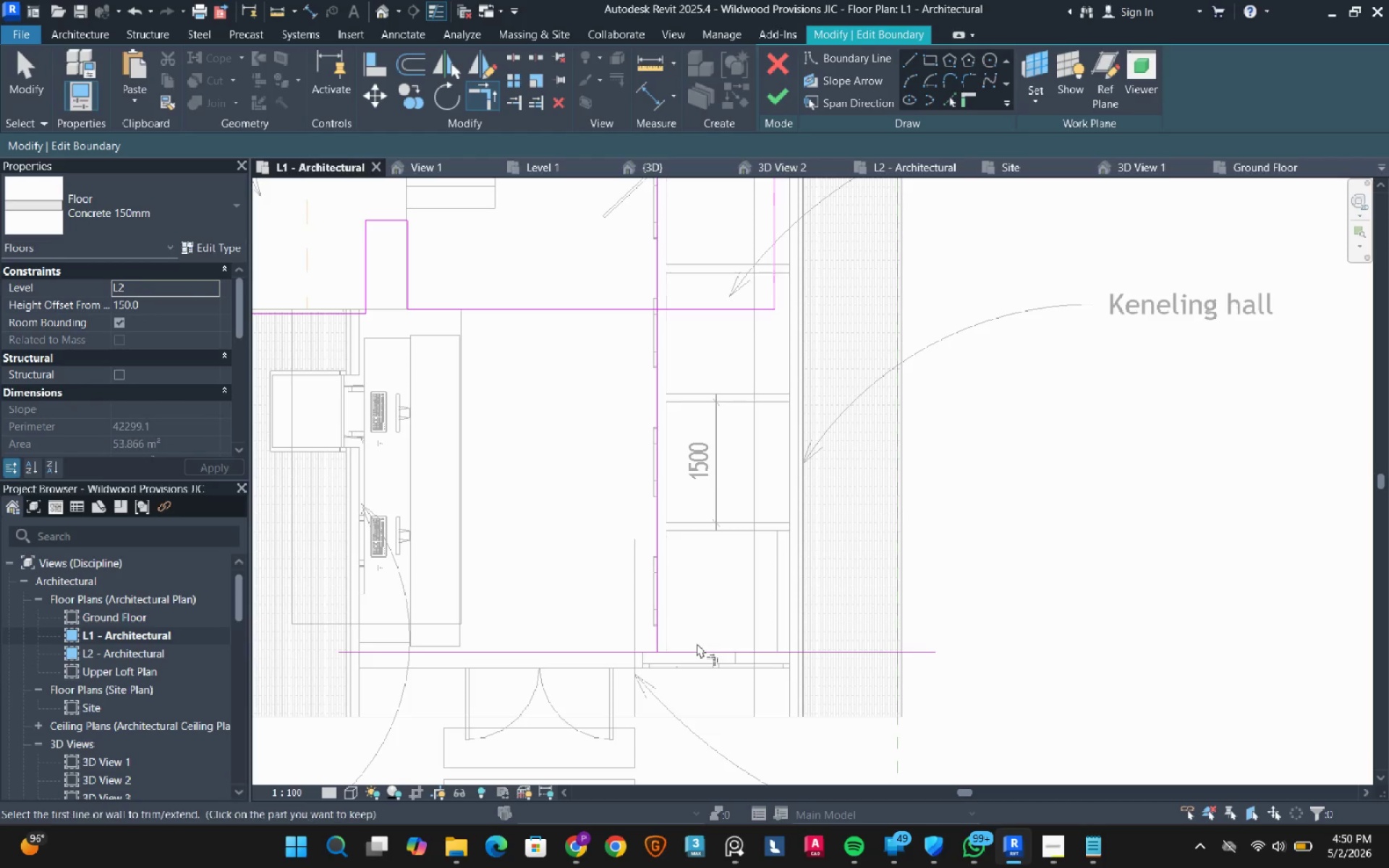 
left_click([697, 643])
 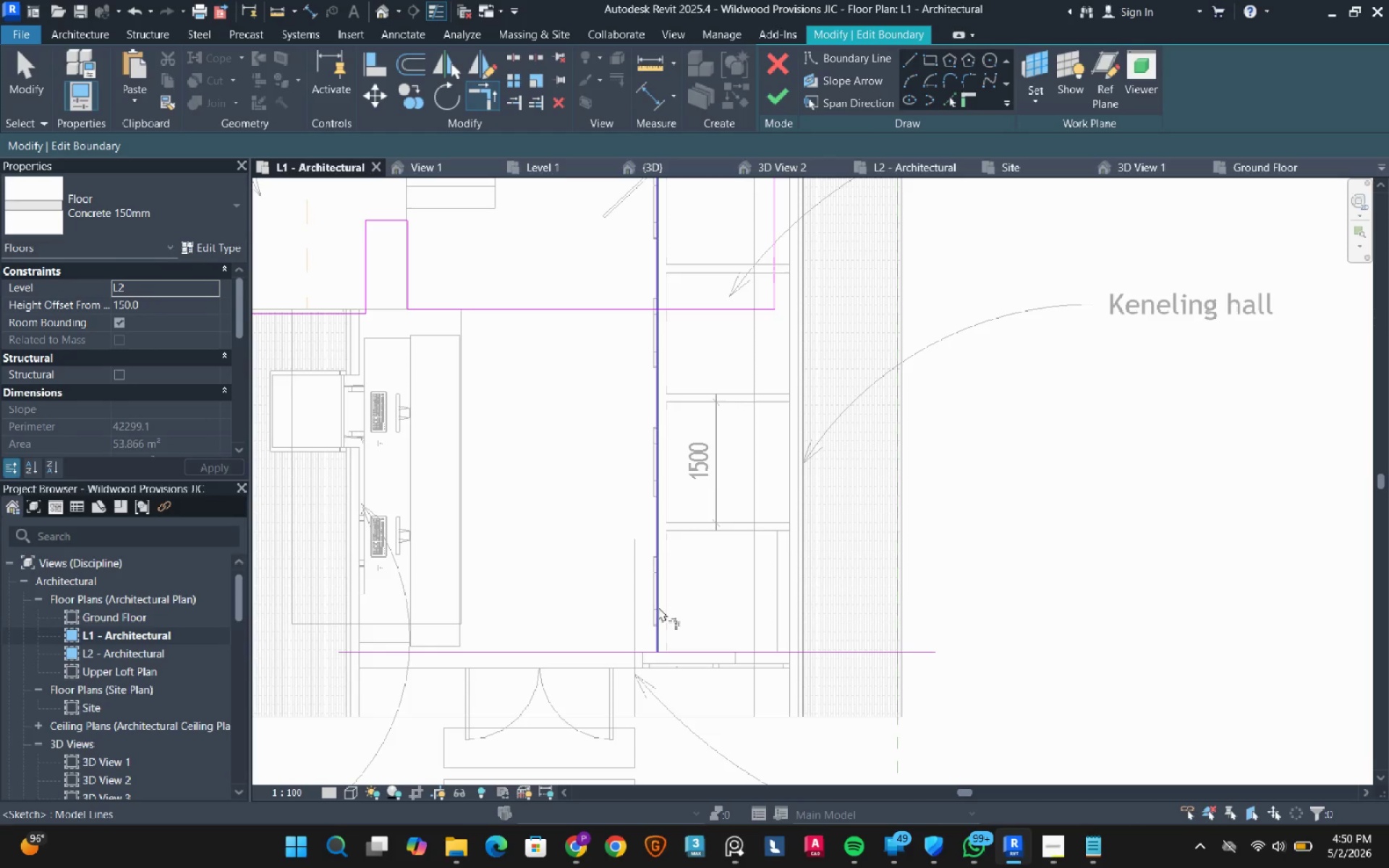 
left_click([664, 614])
 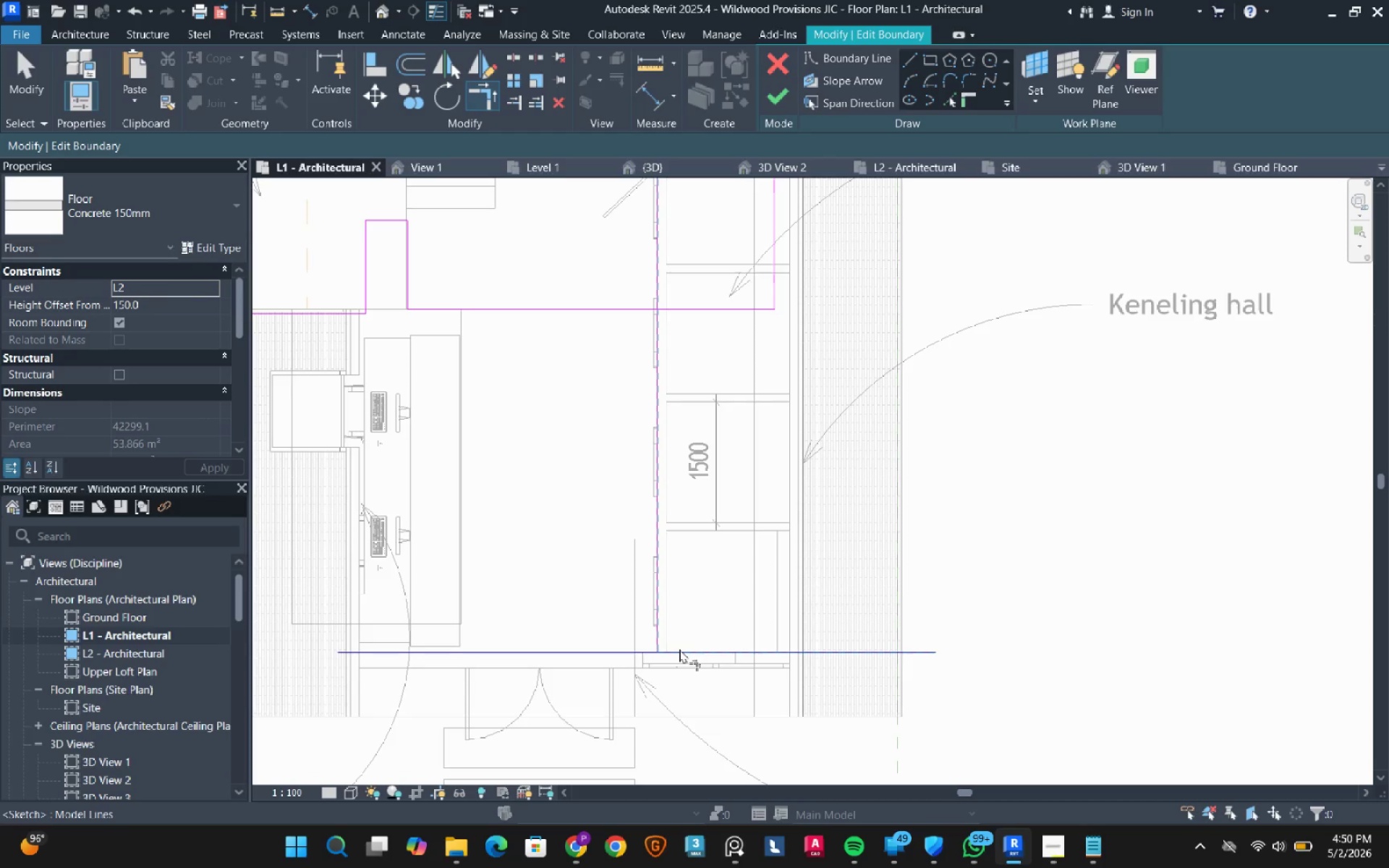 
left_click([680, 649])
 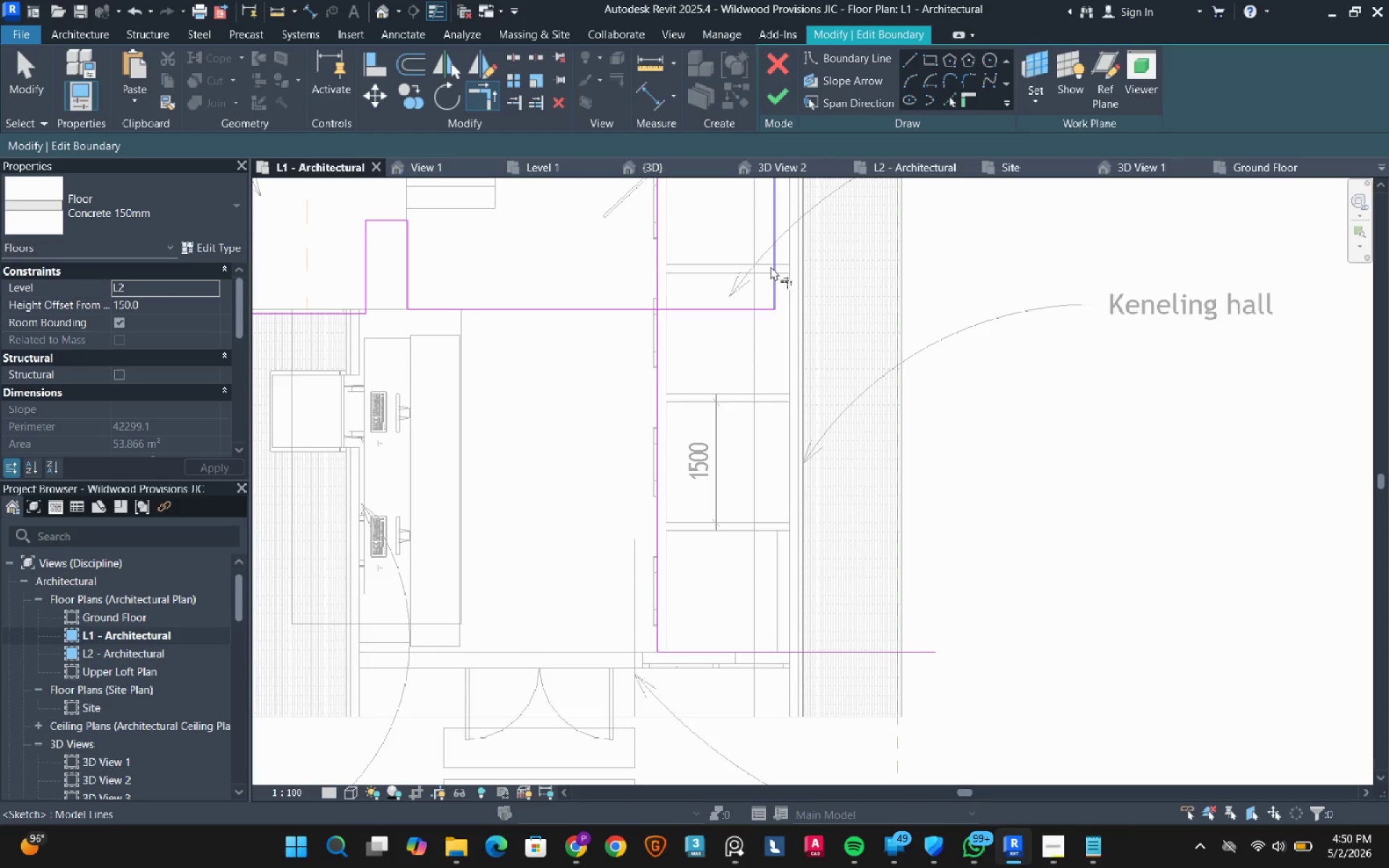 
left_click([770, 266])
 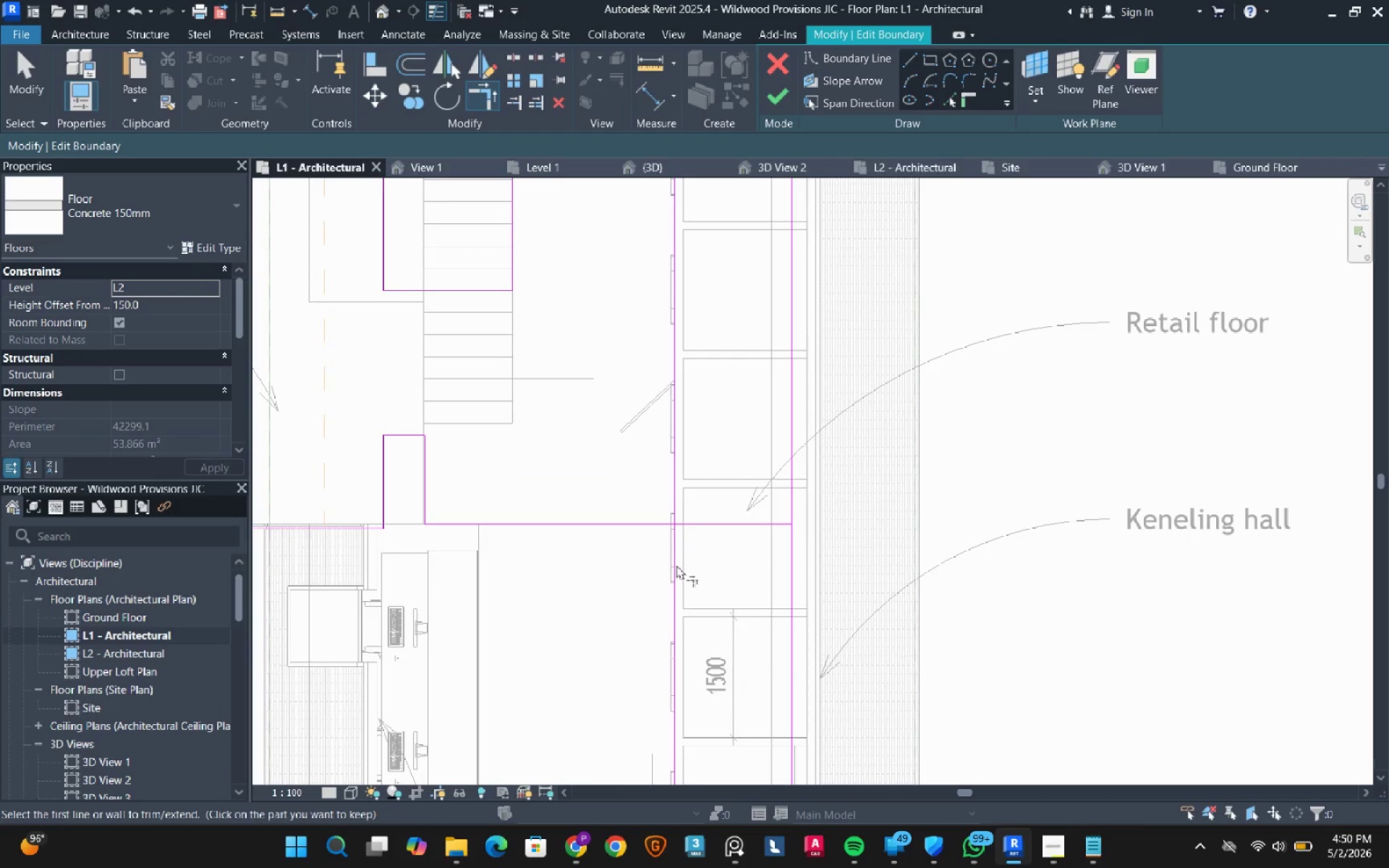 
scroll: coordinate [675, 566], scroll_direction: down, amount: 2.0
 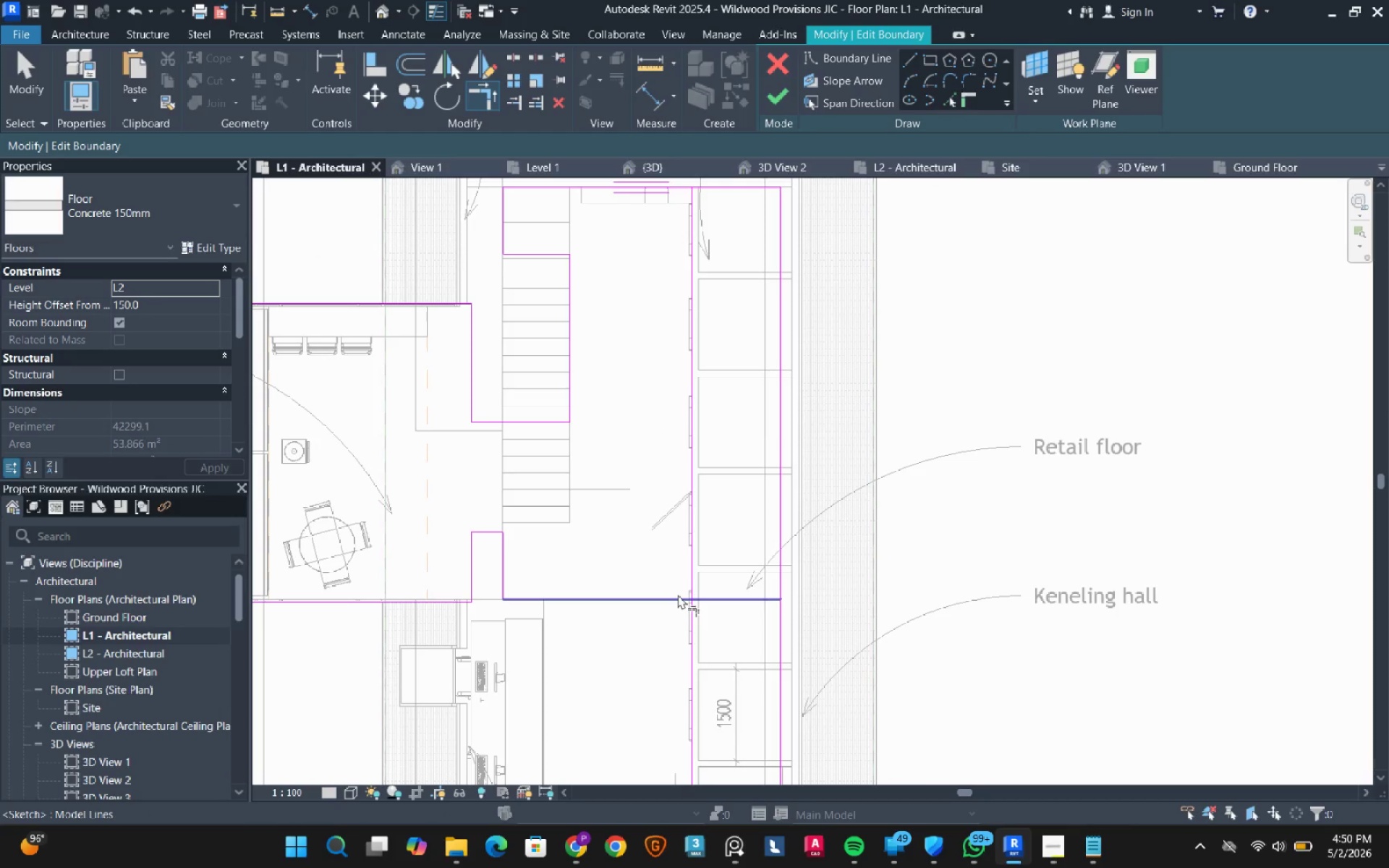 
left_click([678, 595])
 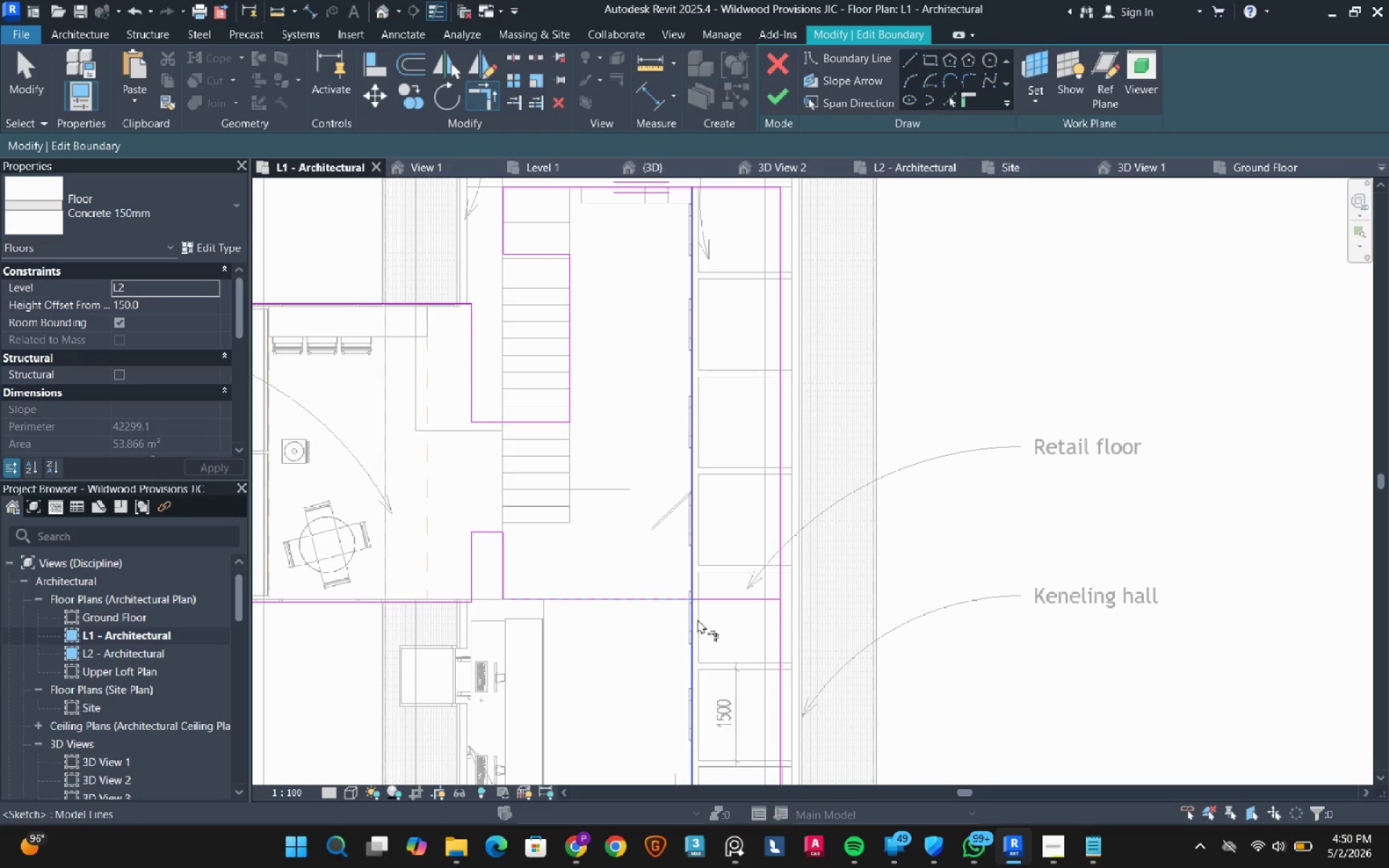 
left_click([697, 619])
 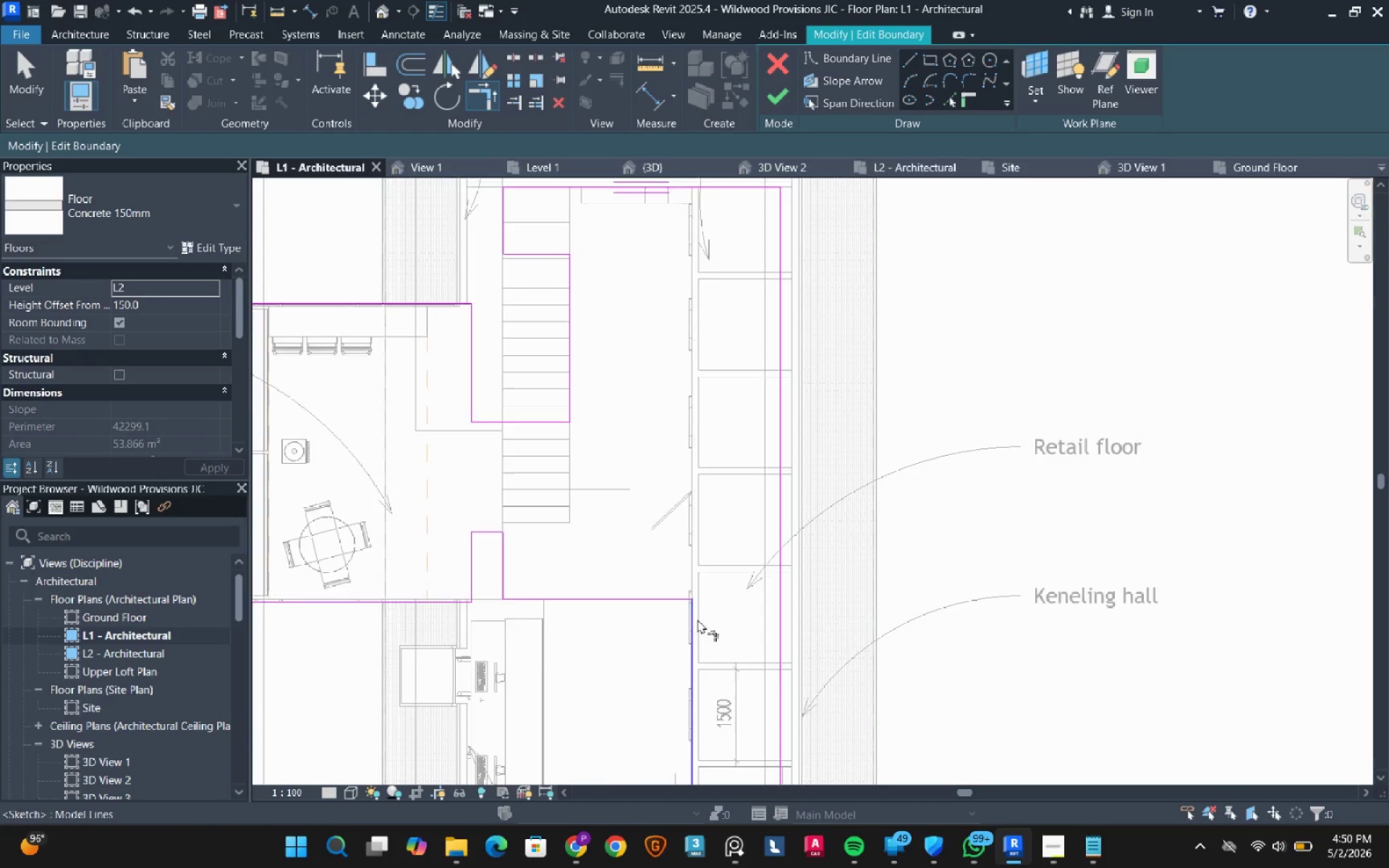 
scroll: coordinate [697, 619], scroll_direction: down, amount: 4.0
 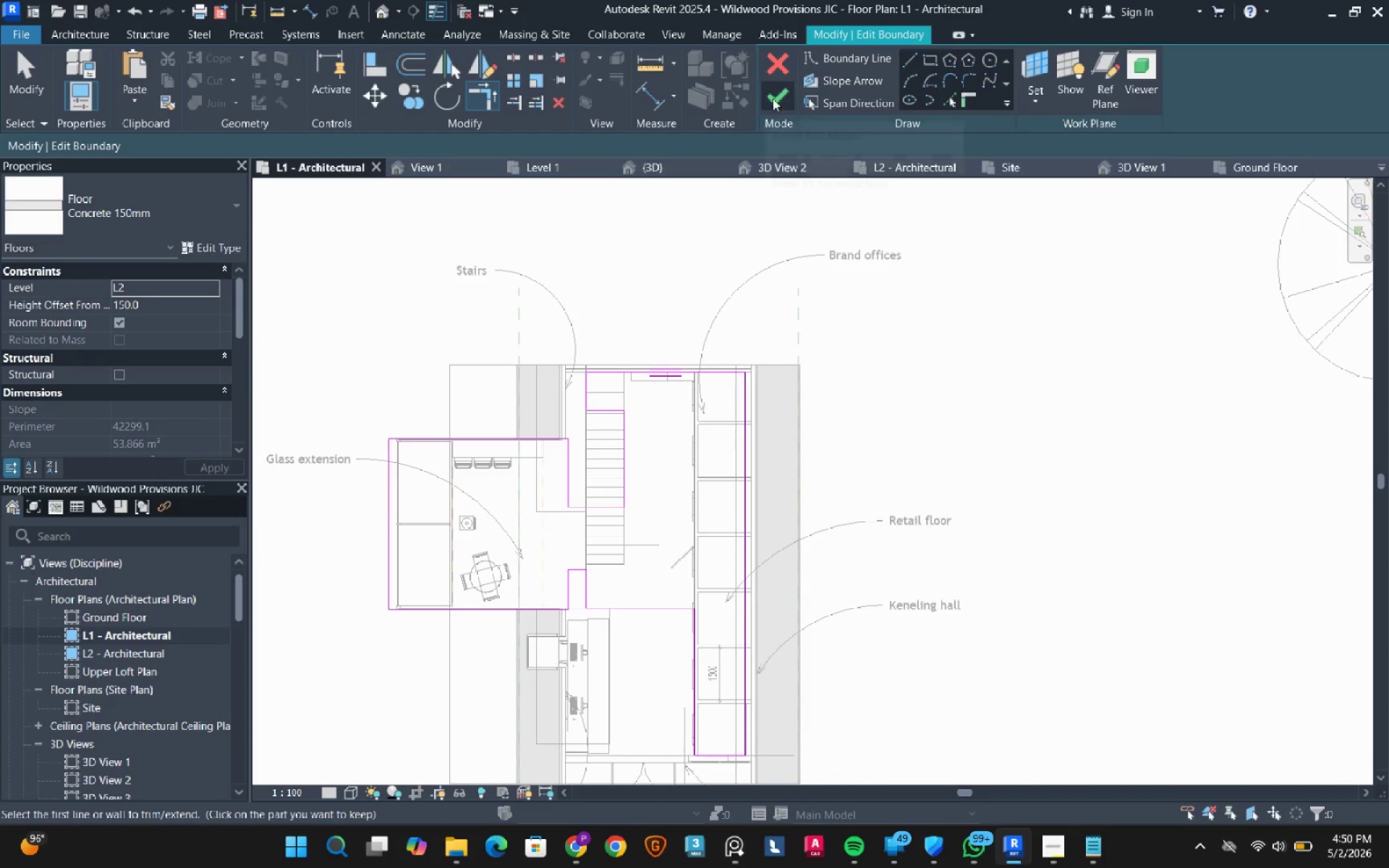 
left_click([778, 95])
 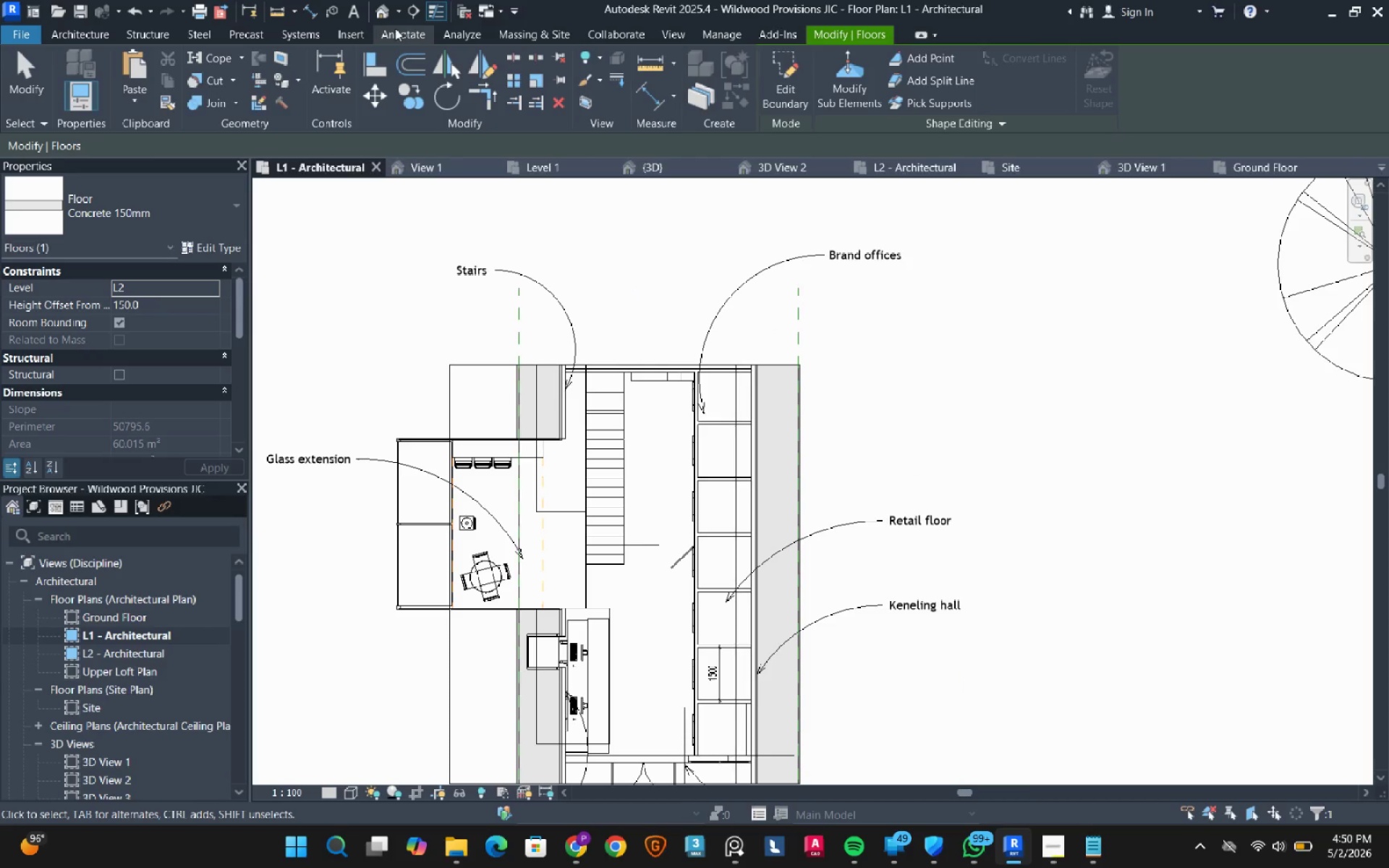 
left_click([389, 12])
 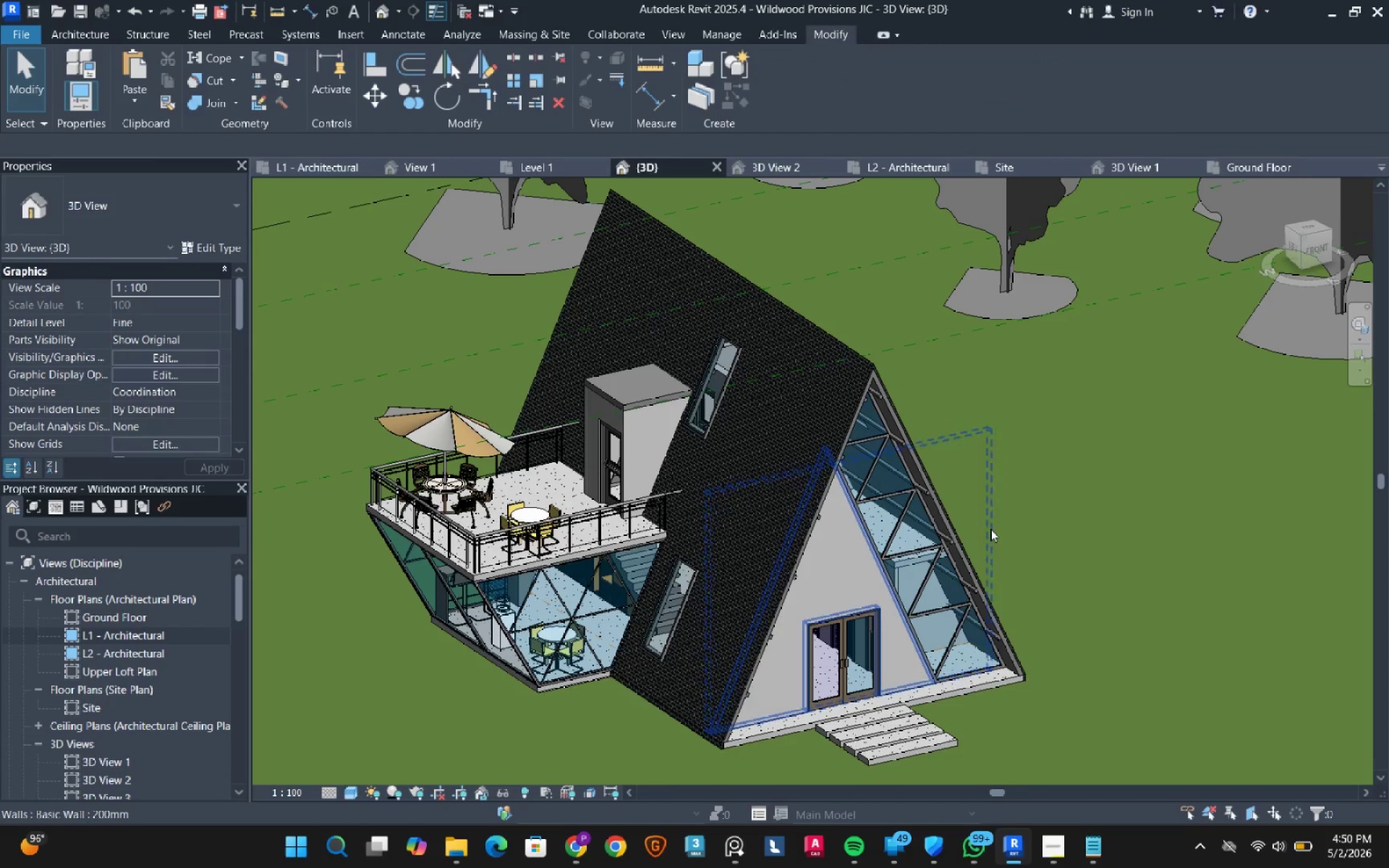 
mouse_move([1061, 503])
 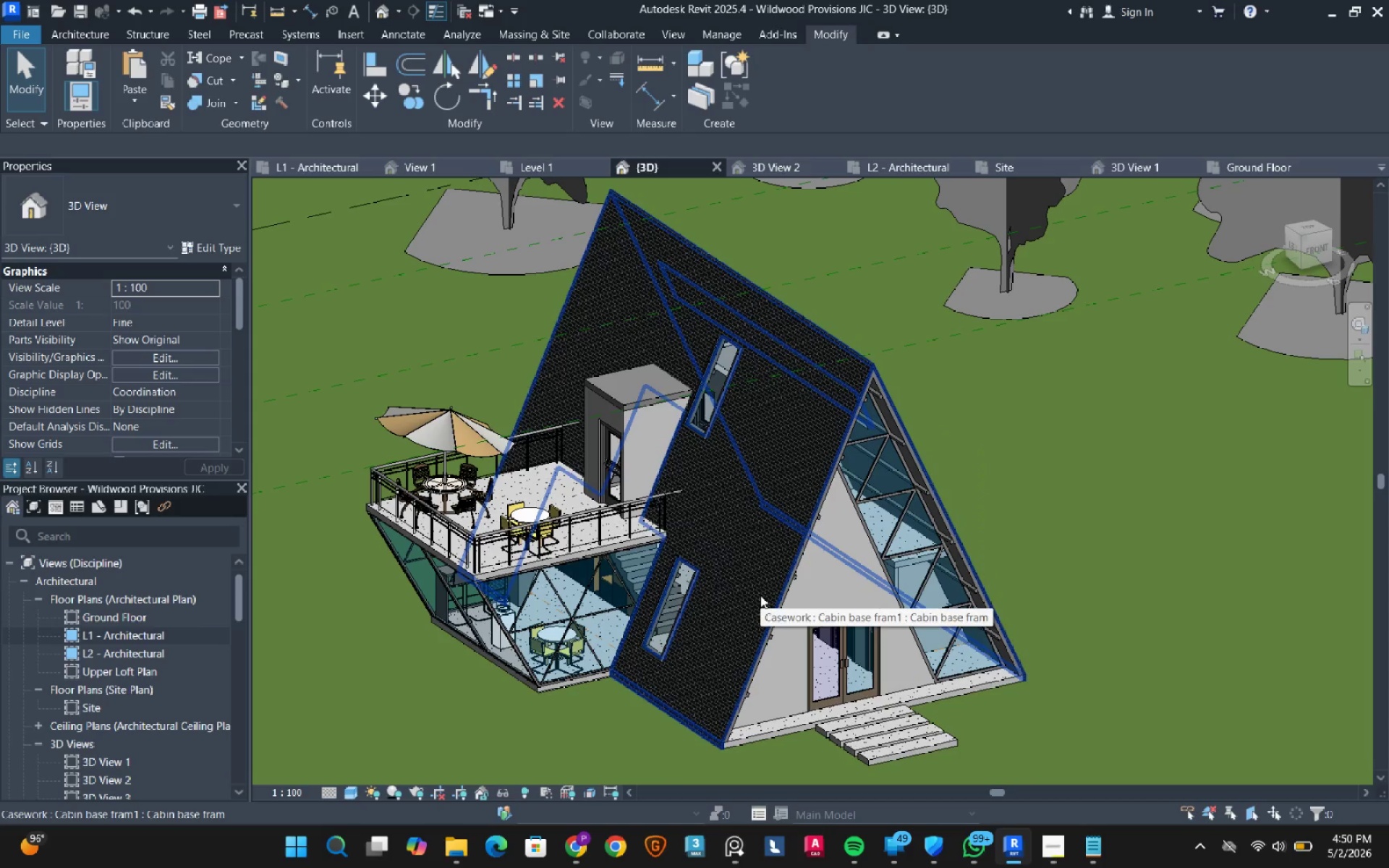 
wait(13.12)
 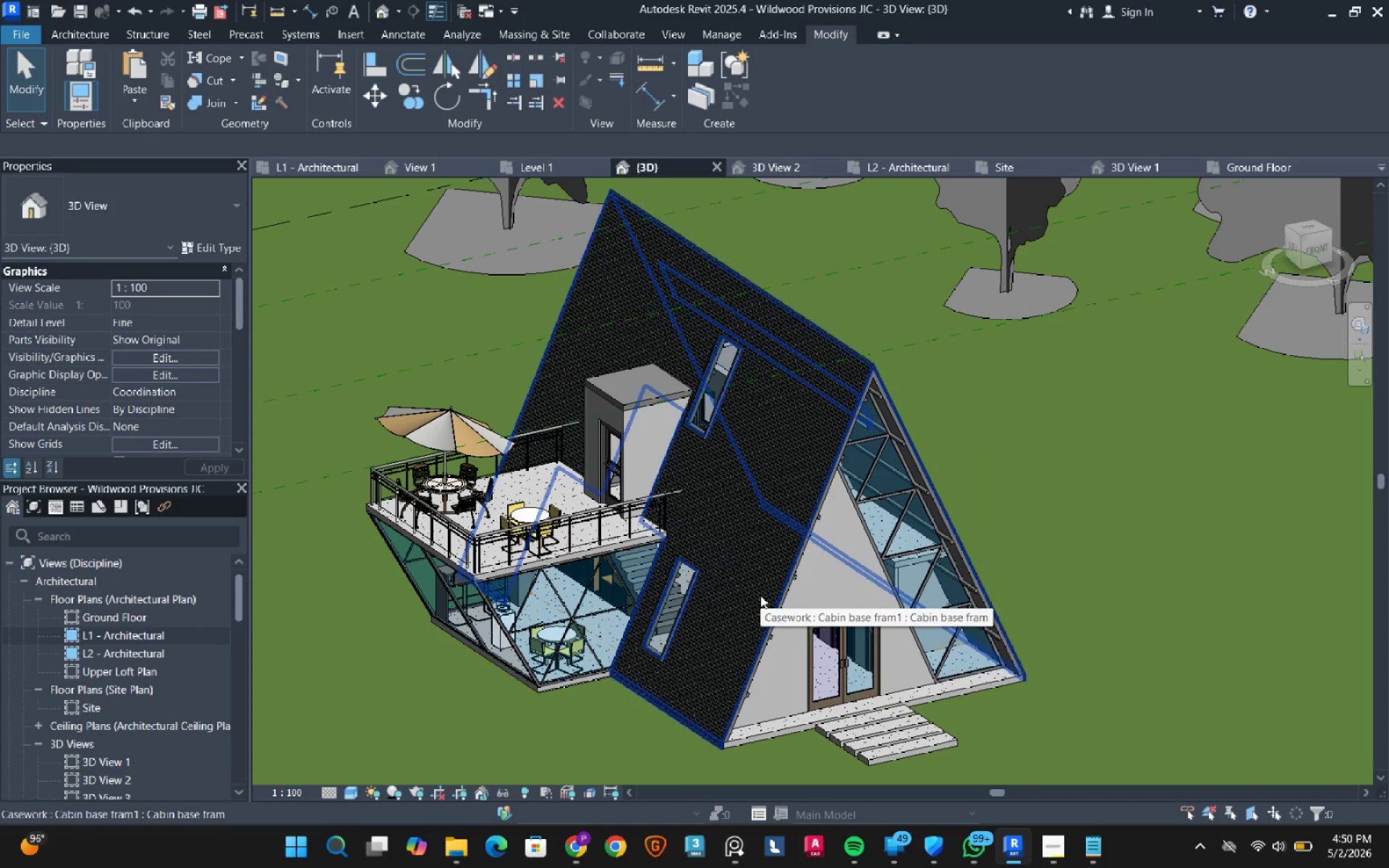 
scroll: coordinate [620, 441], scroll_direction: up, amount: 6.0
 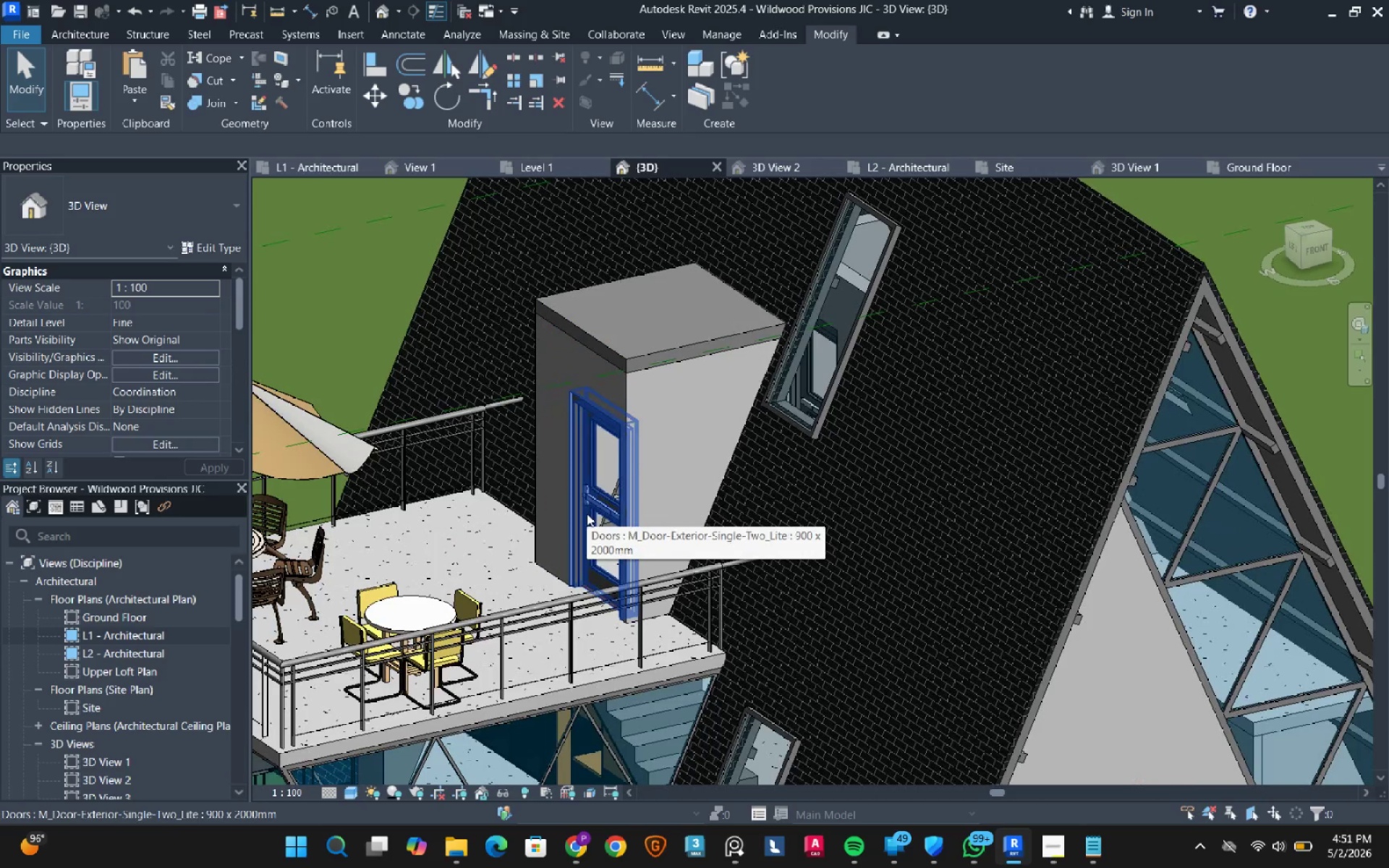 
scroll: coordinate [587, 514], scroll_direction: down, amount: 3.0
 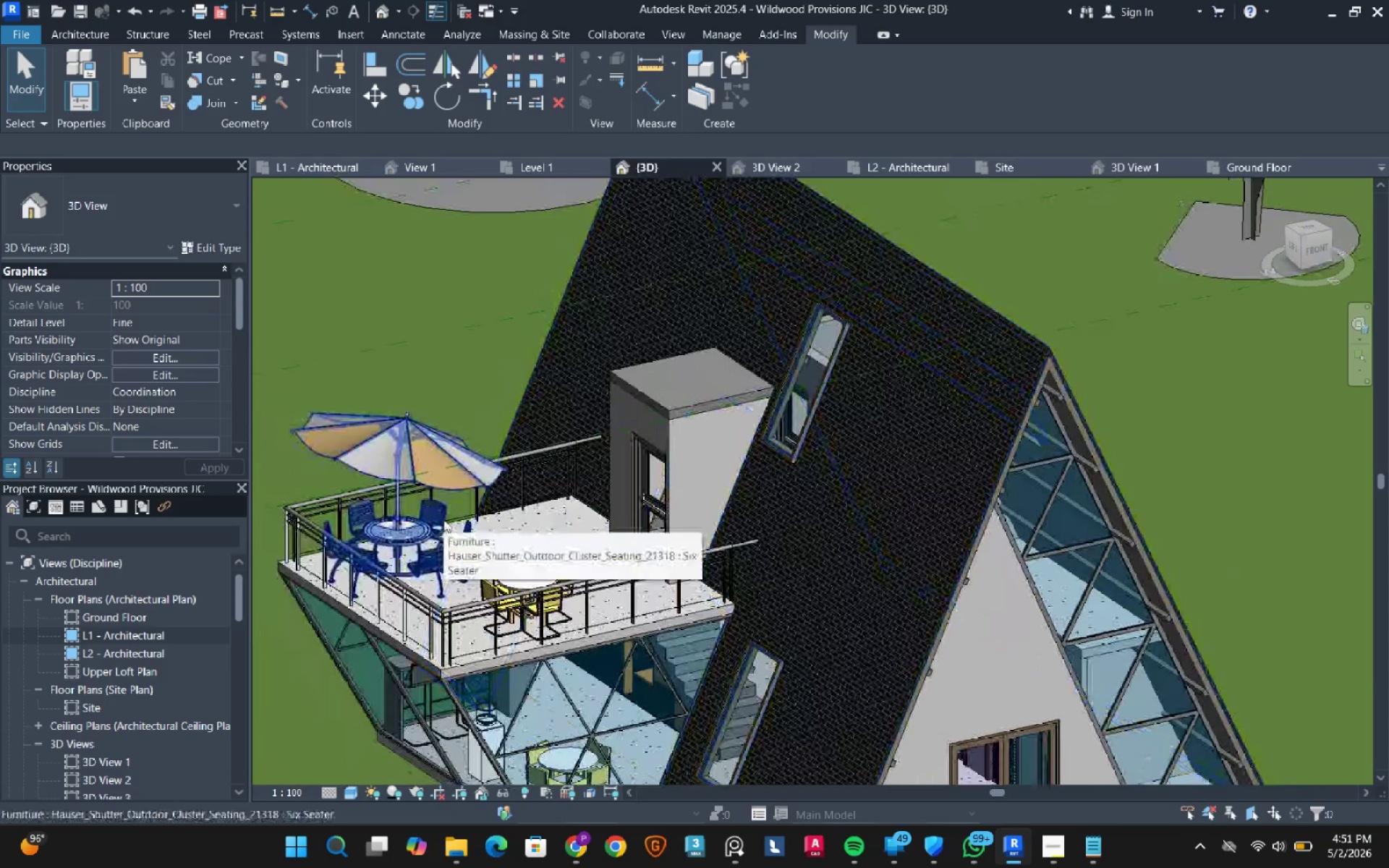 
wait(8.7)
 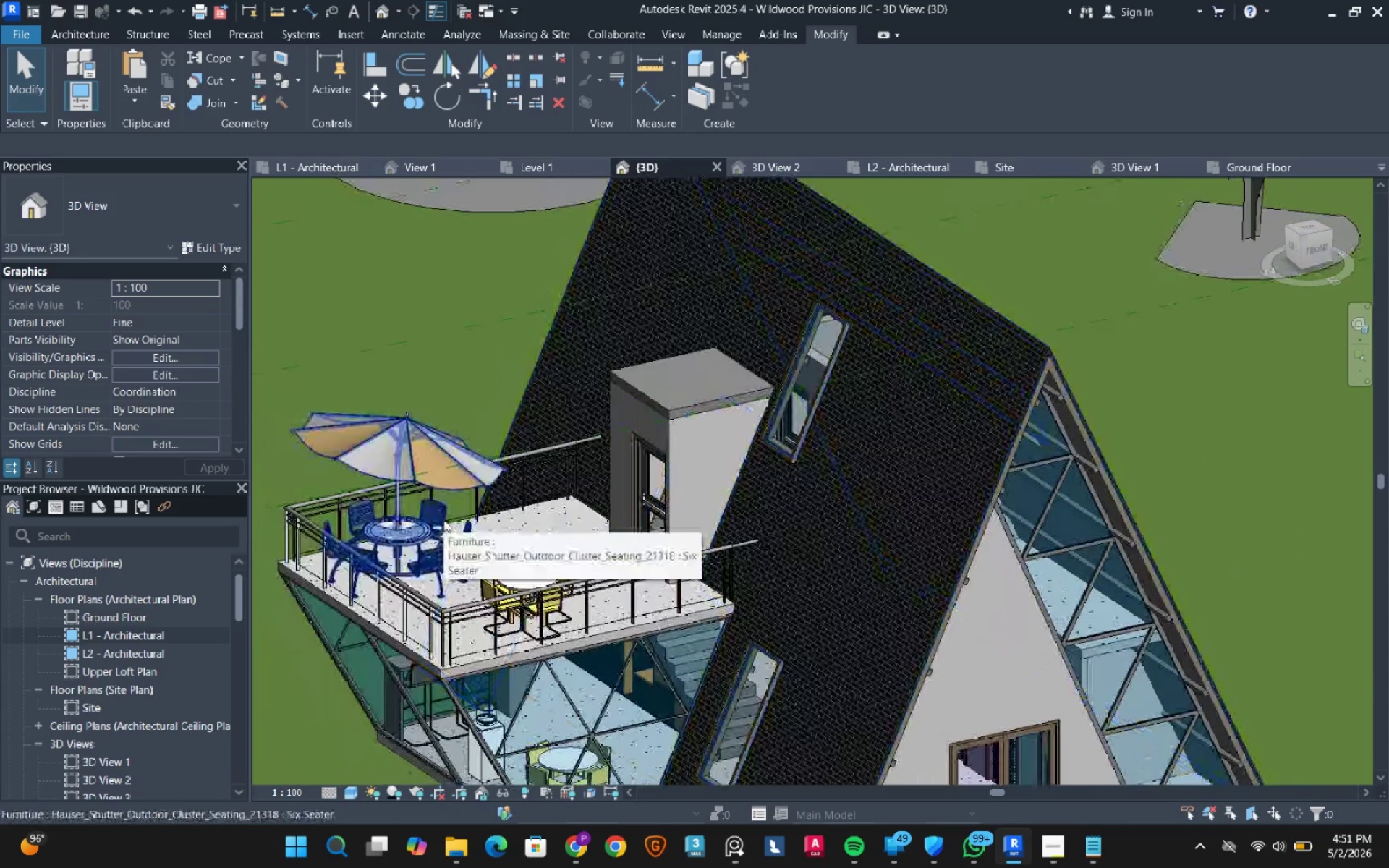 
scroll: coordinate [443, 519], scroll_direction: down, amount: 2.0
 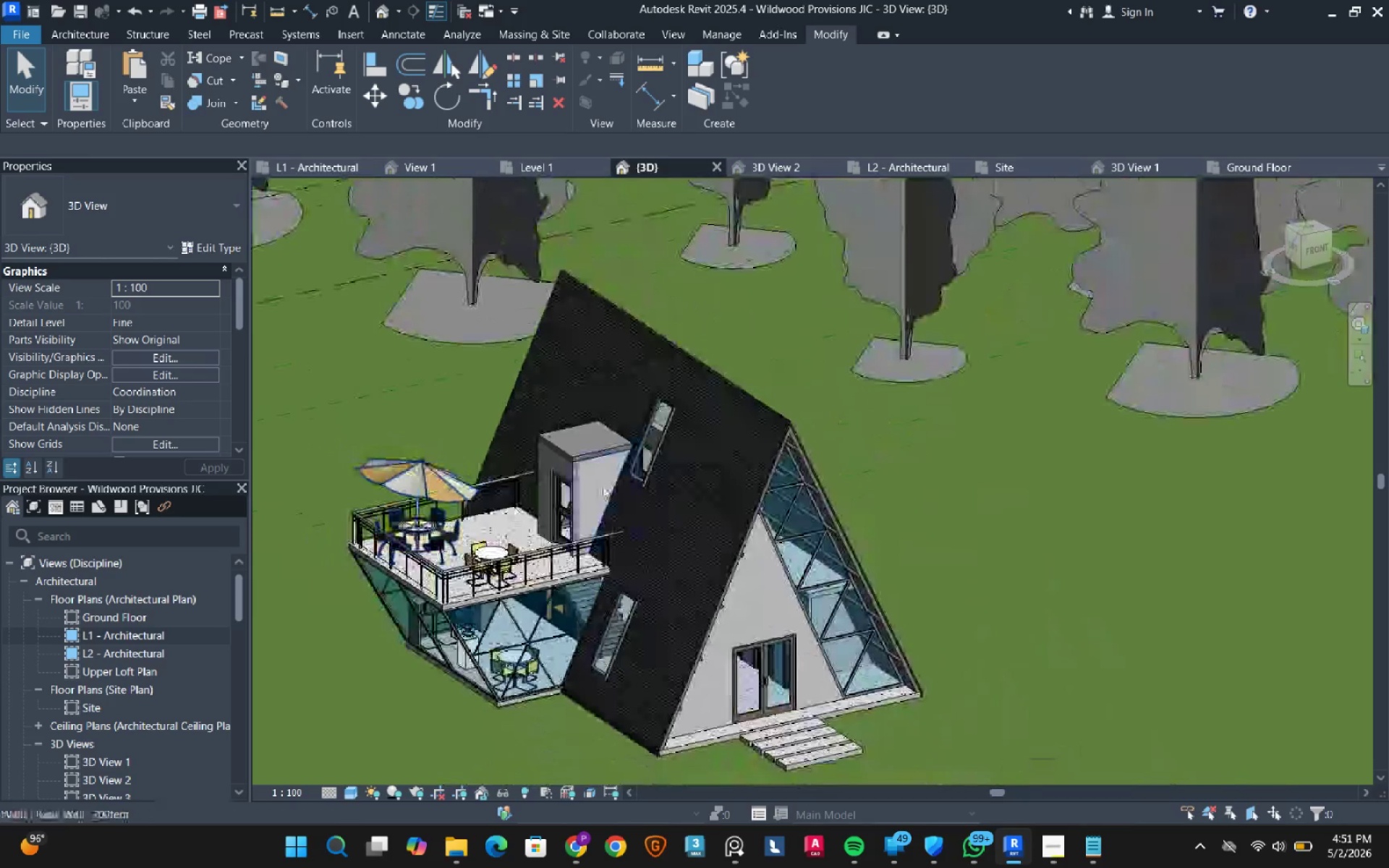 
left_click([80, 14])
 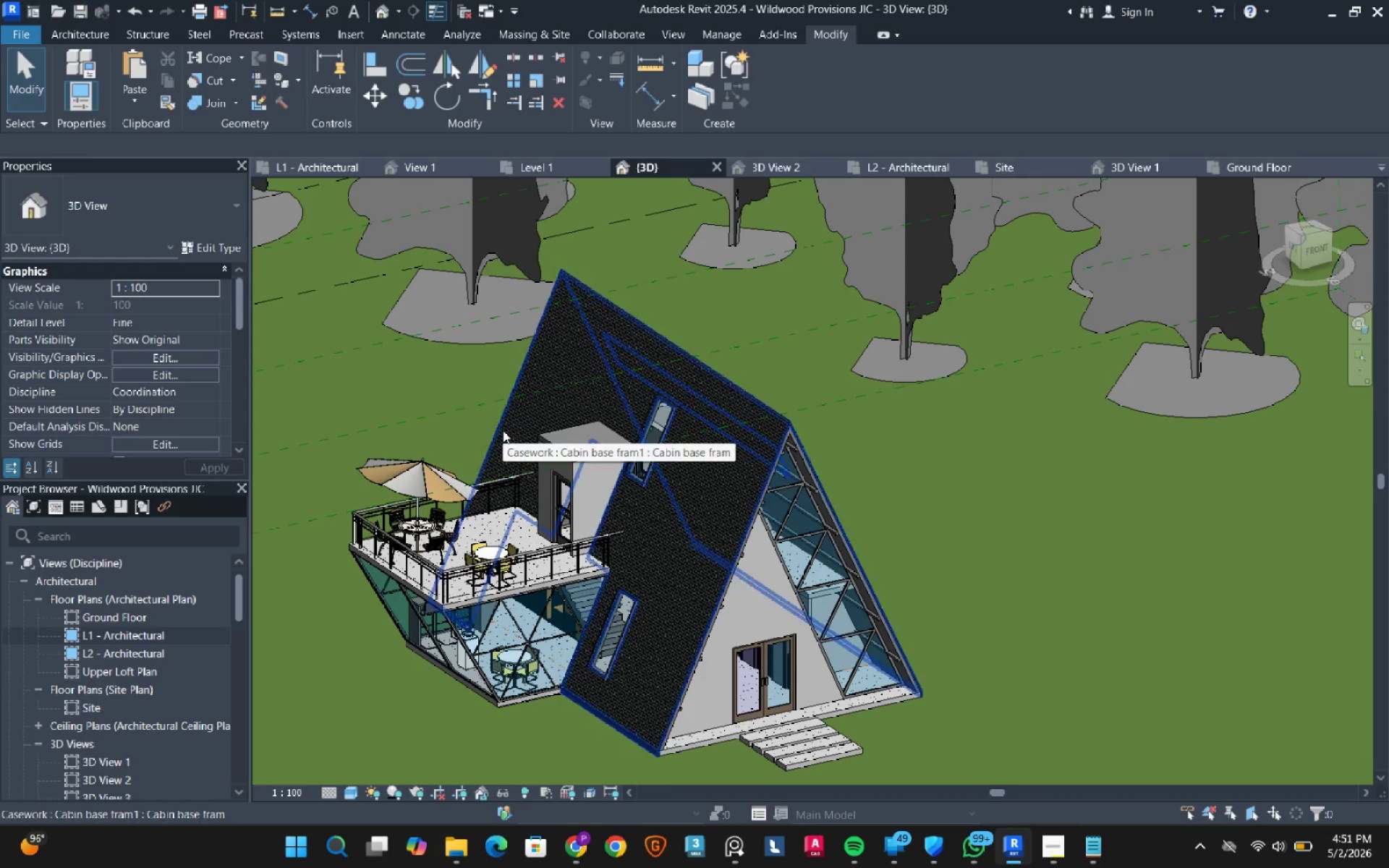 
wait(5.8)
 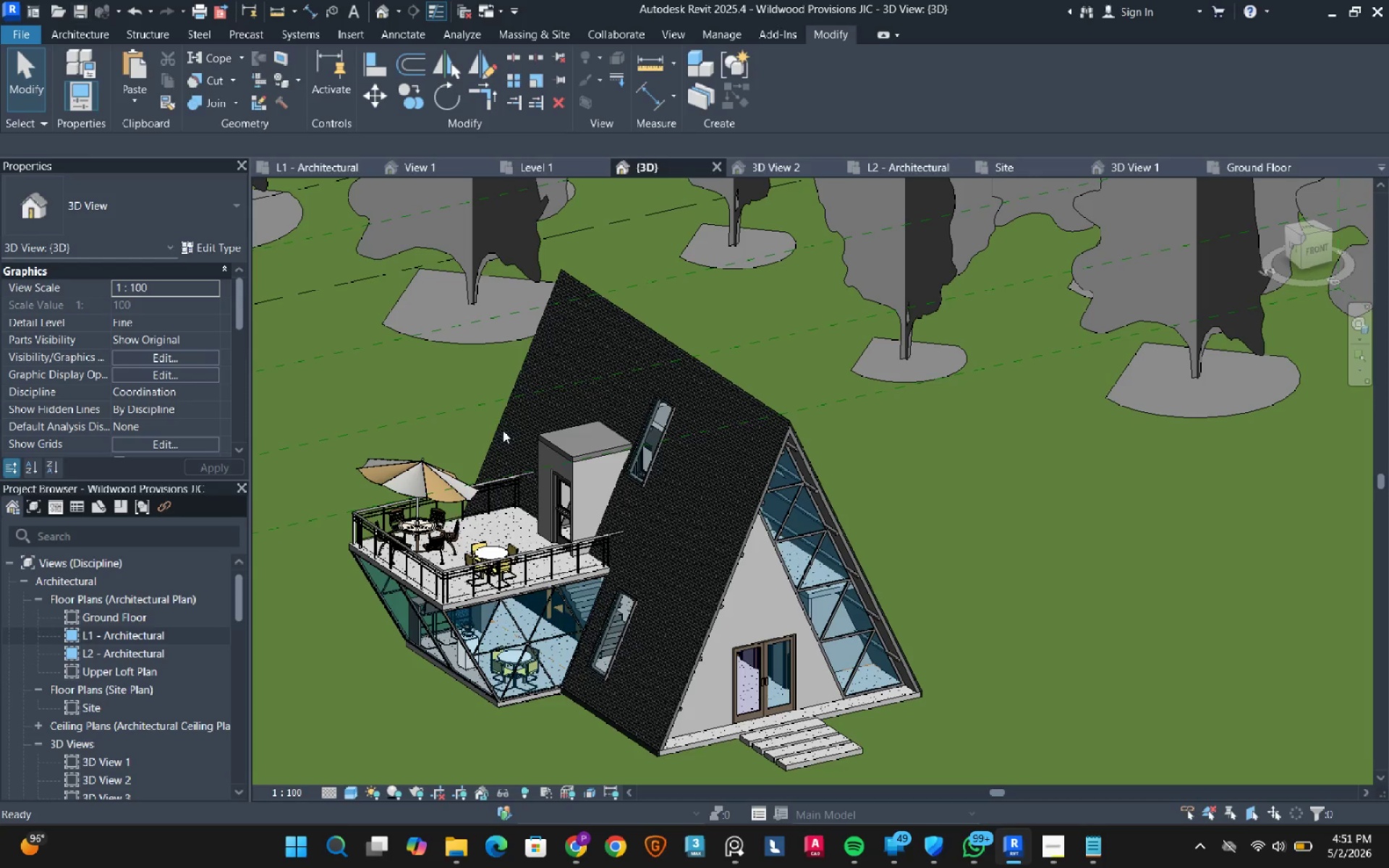 
left_click([30, 34])
 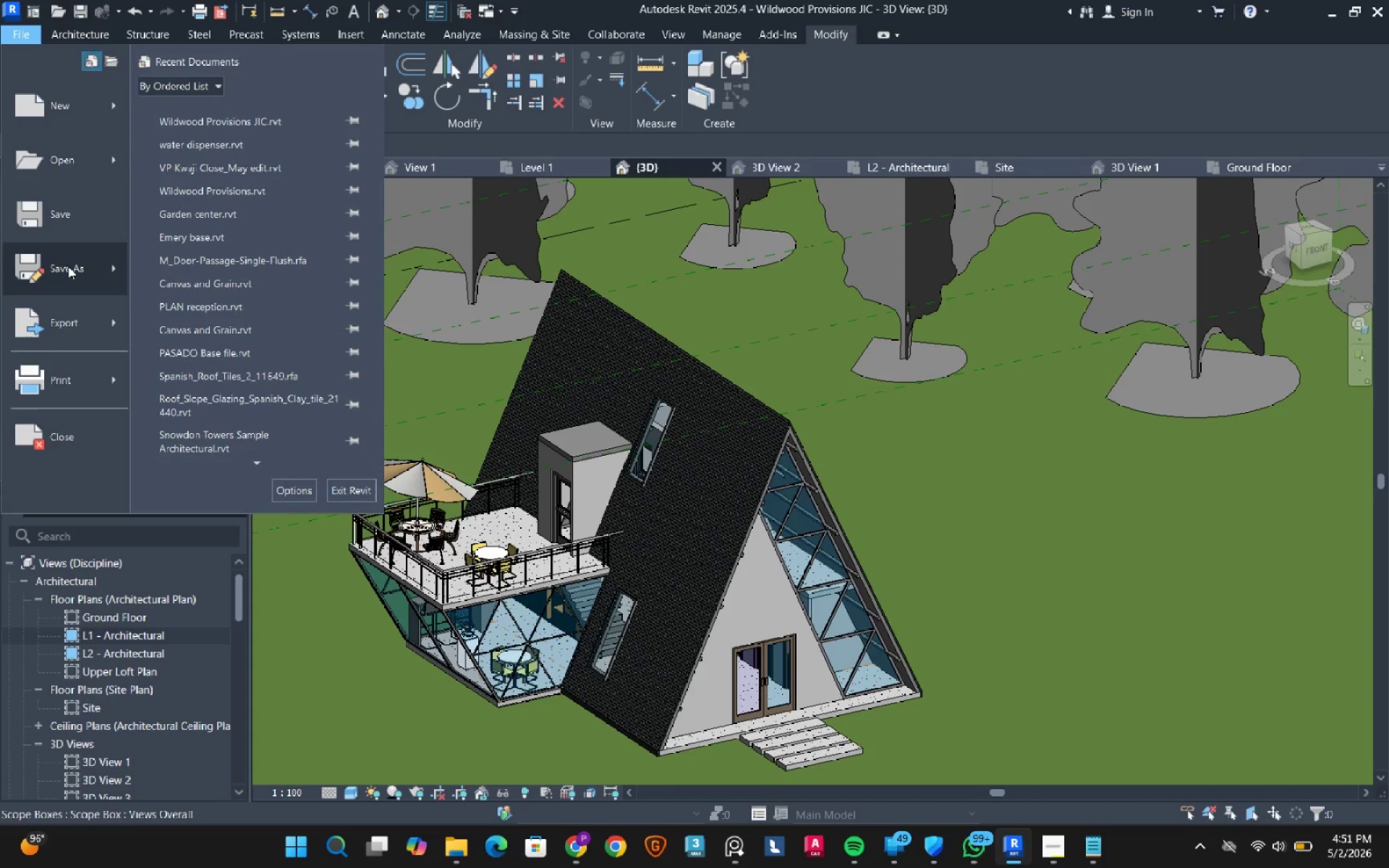 
left_click([68, 266])
 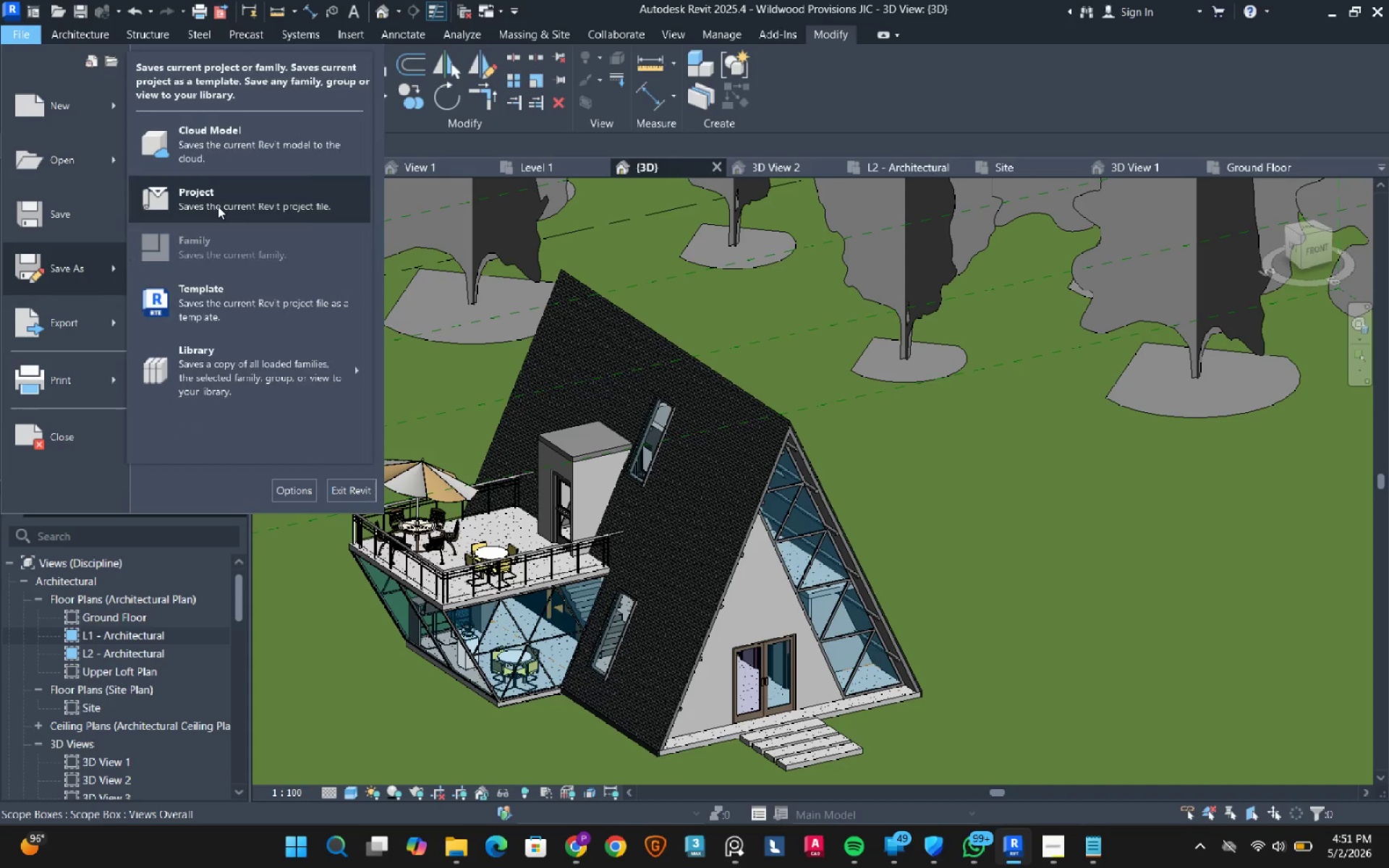 
left_click([220, 205])
 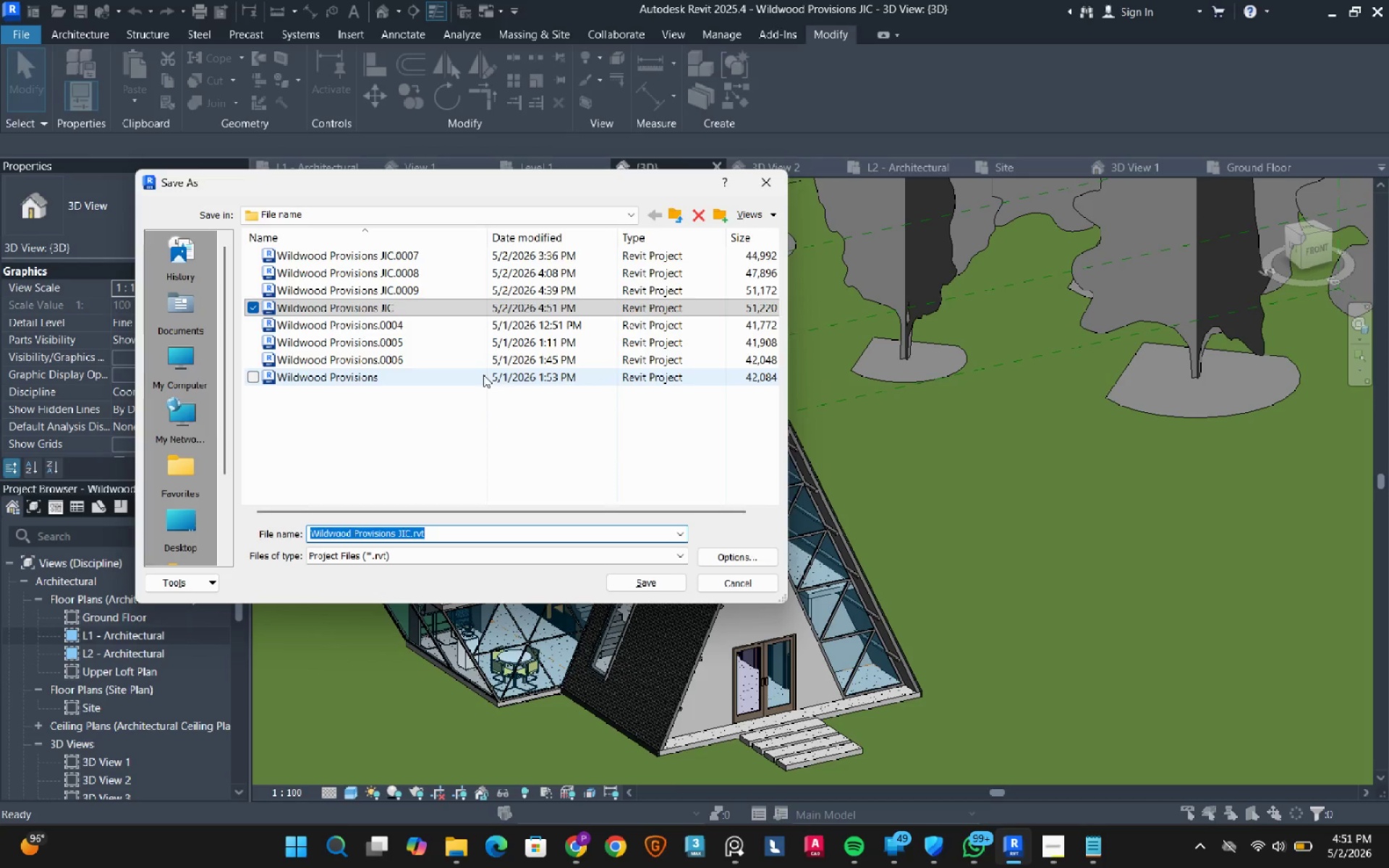 
left_click([368, 373])
 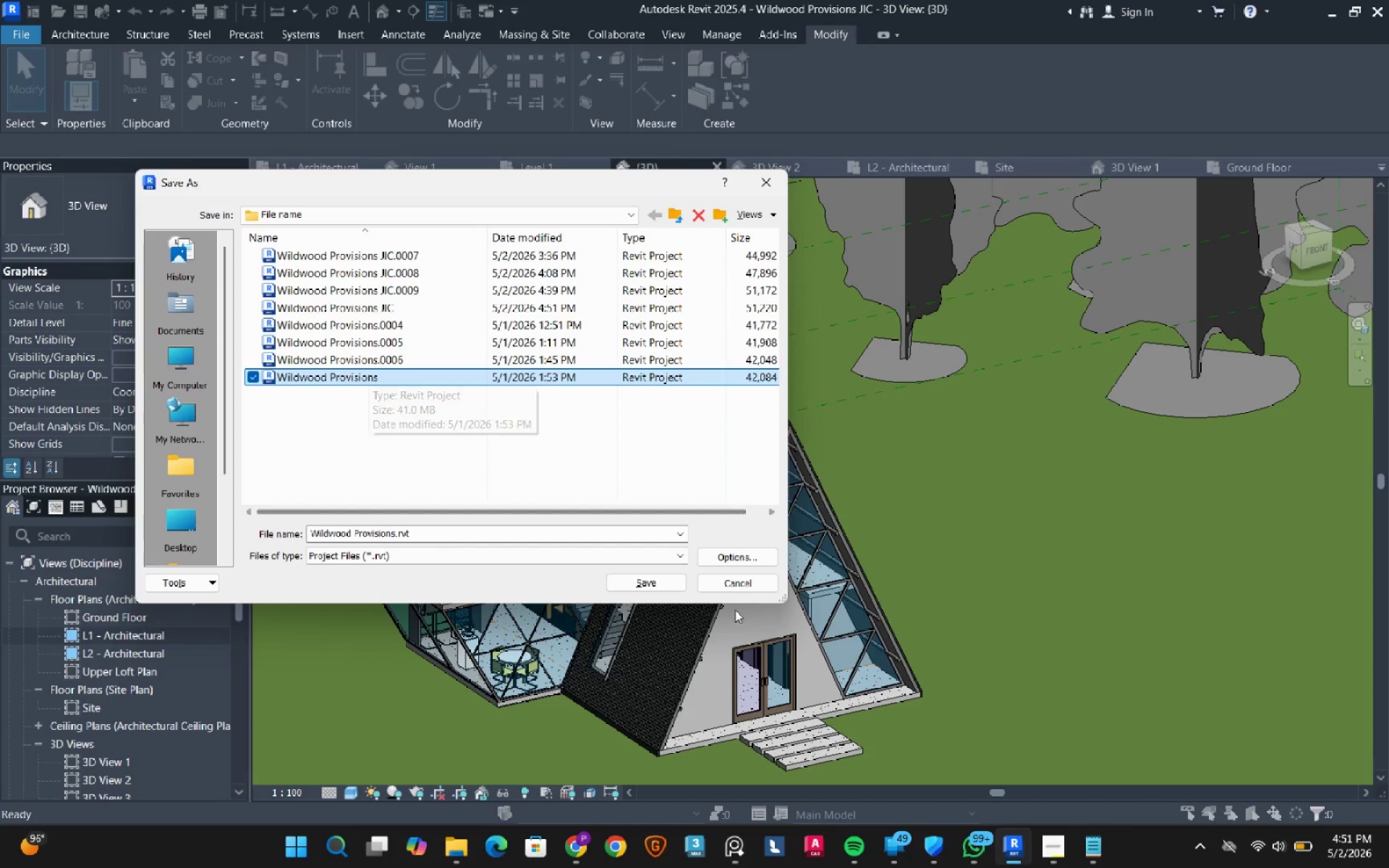 
left_click([637, 579])
 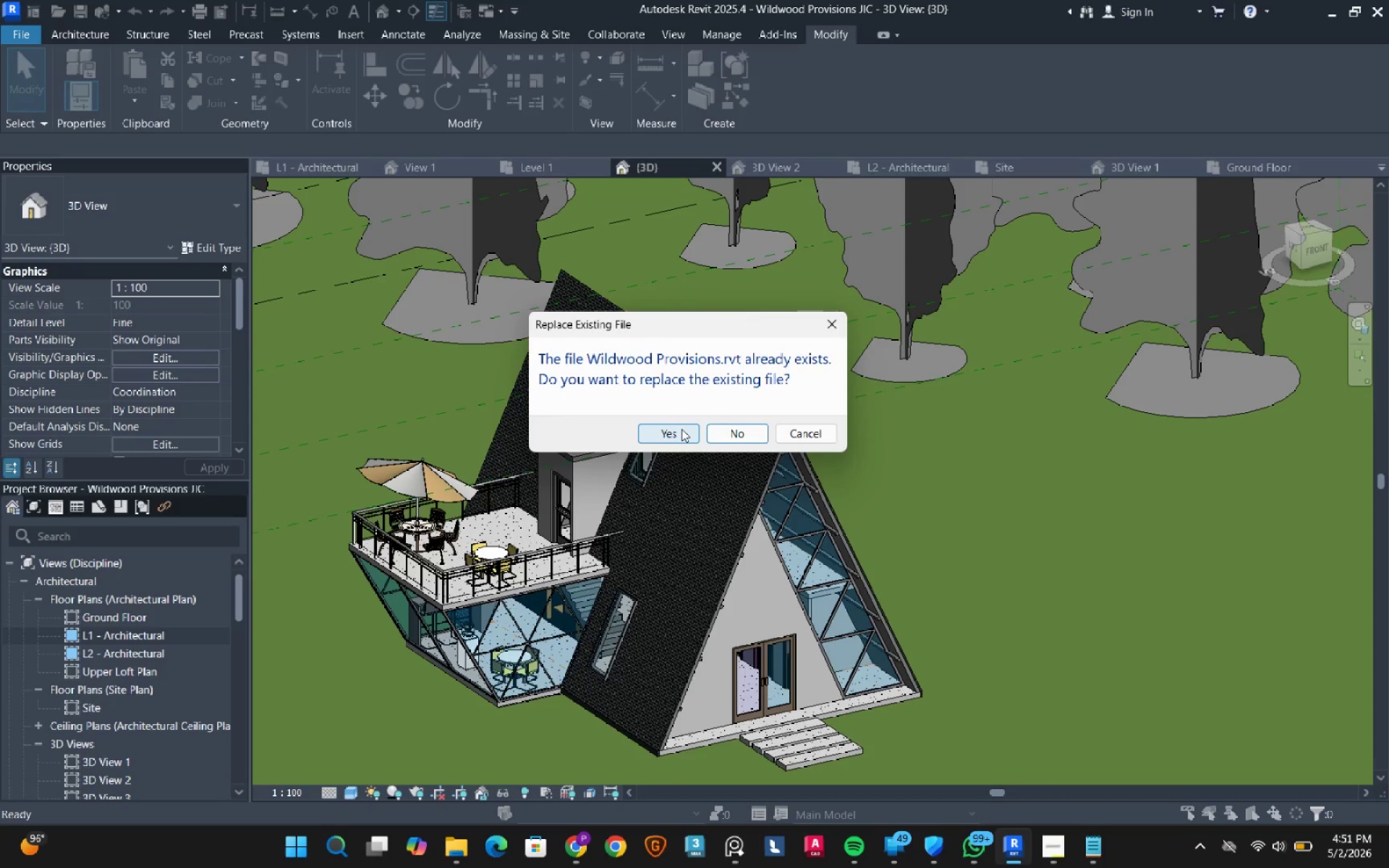 